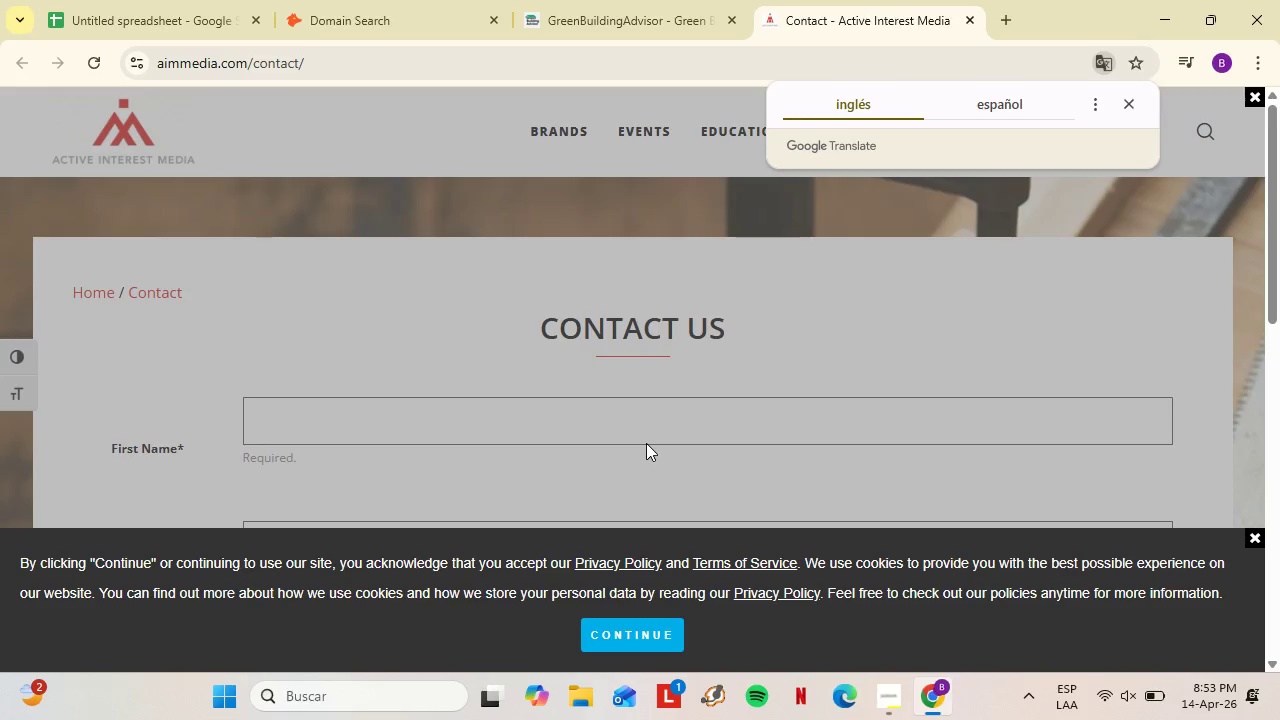 
left_click([571, 362])
 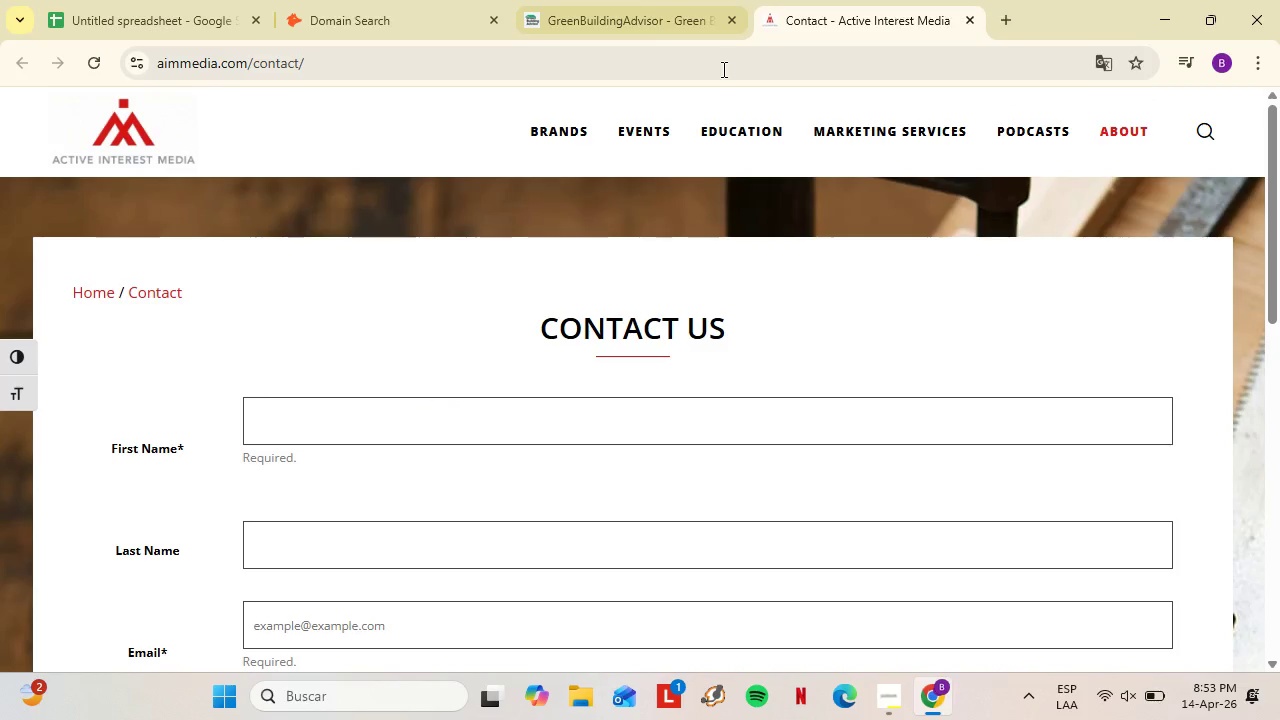 
scroll: coordinate [610, 297], scroll_direction: down, amount: 10.0
 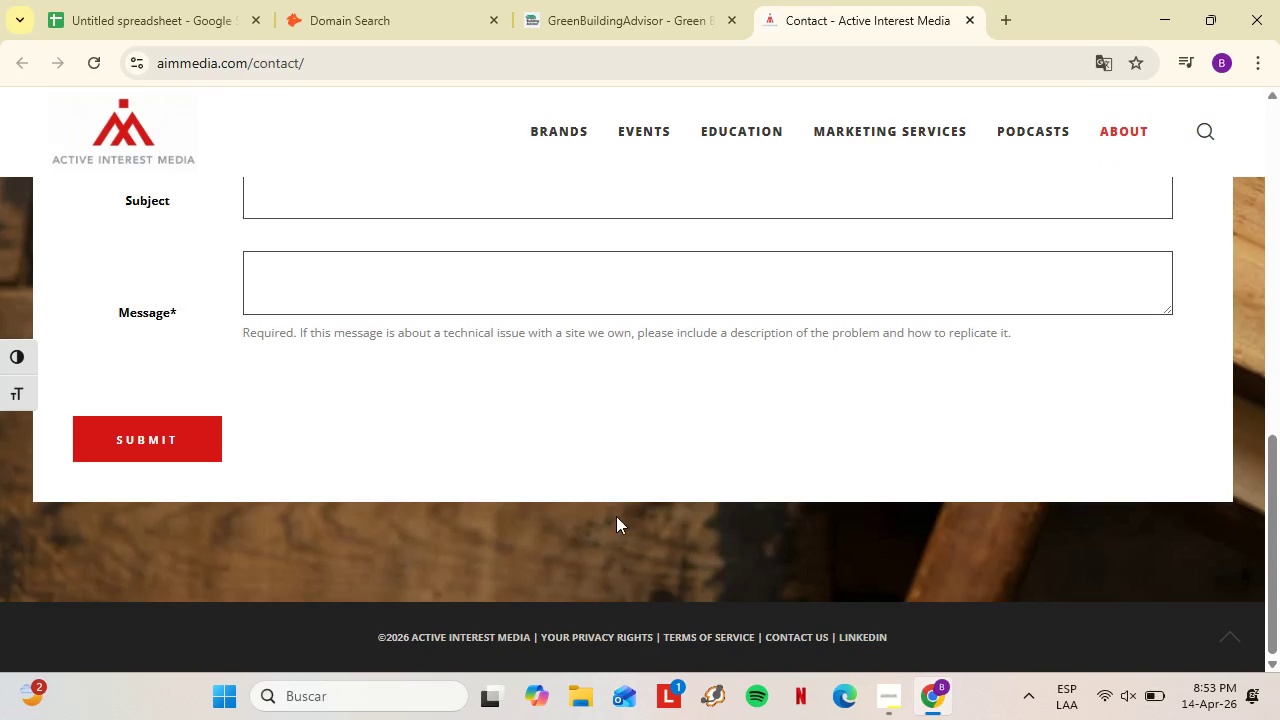 
scroll: coordinate [583, 491], scroll_direction: up, amount: 11.0
 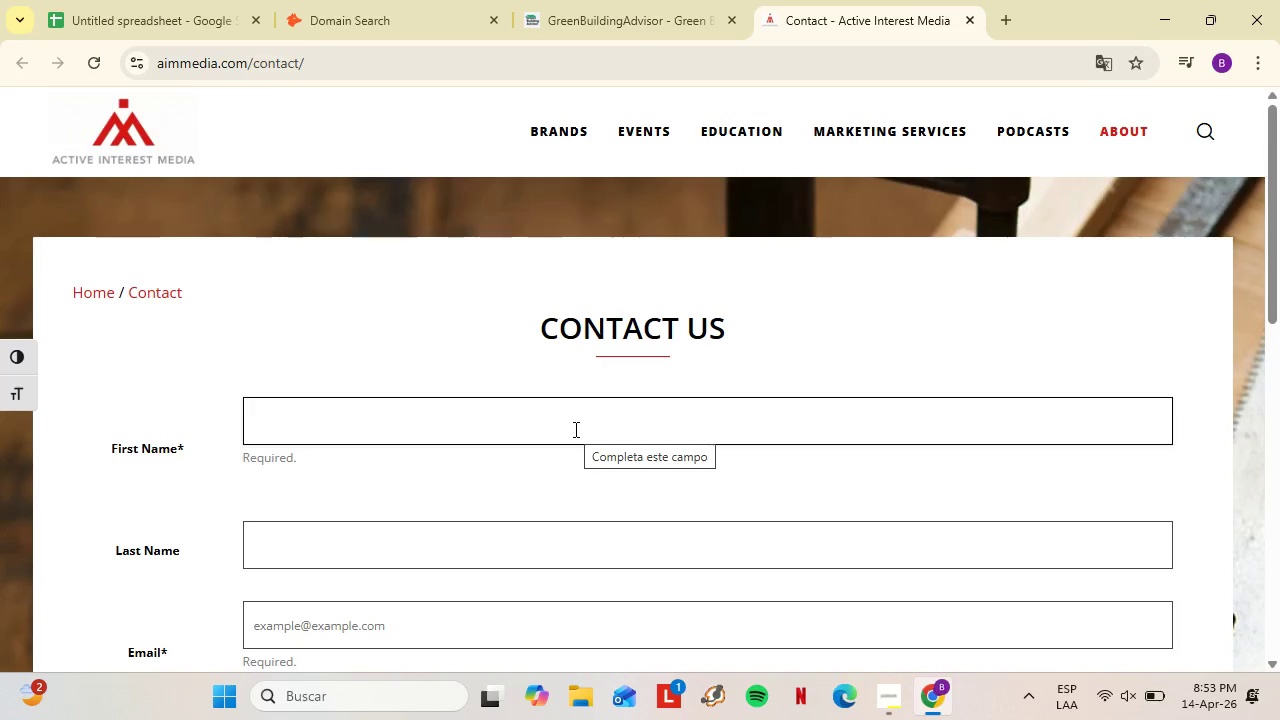 
wait(11.54)
 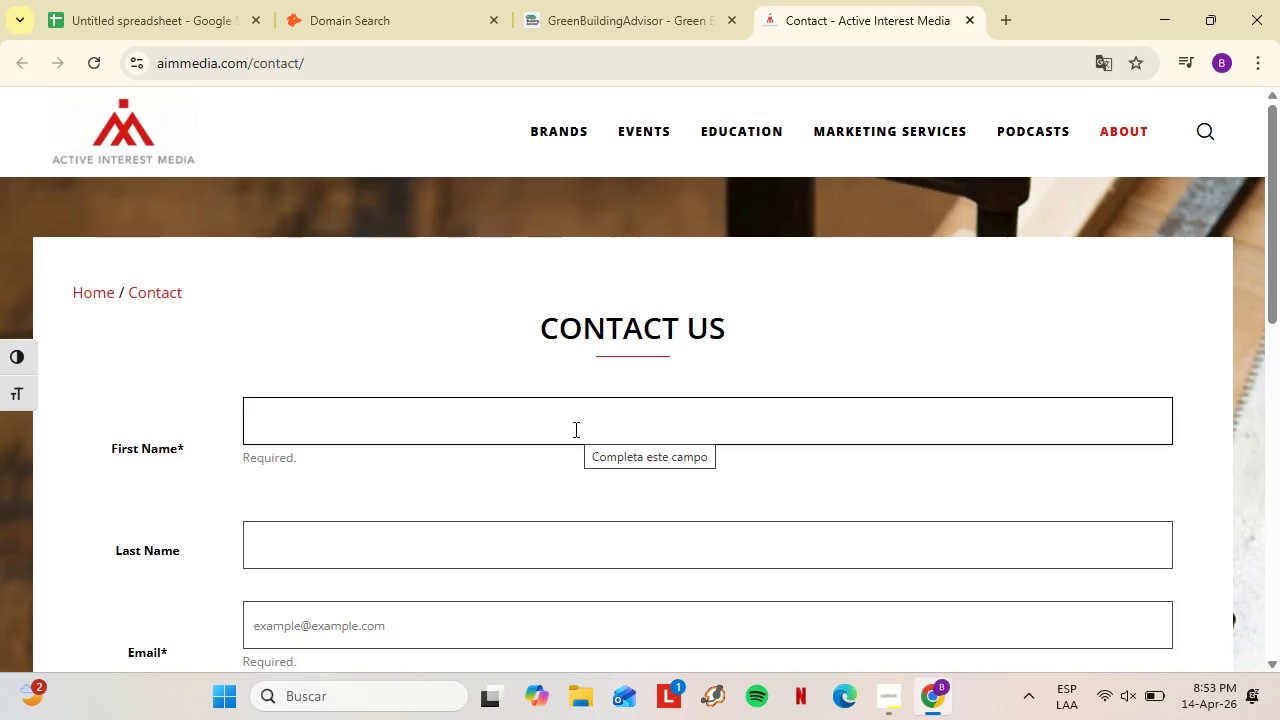 
left_click([624, 0])
 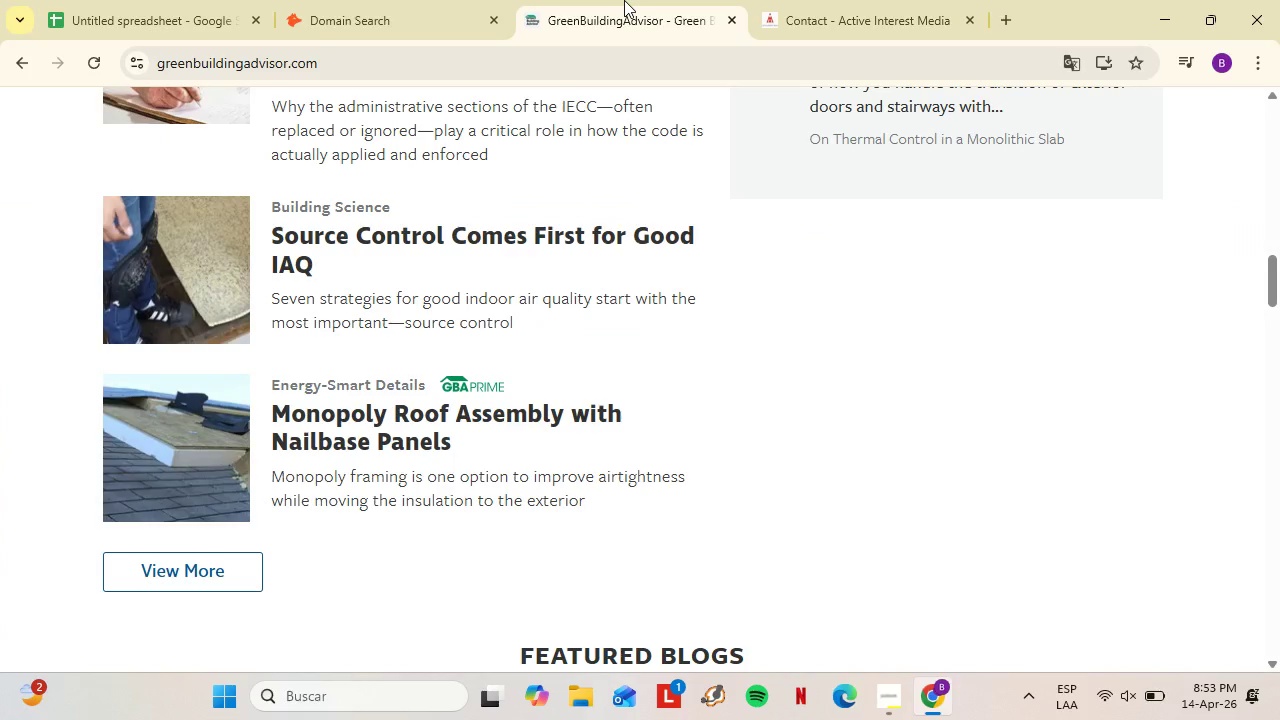 
left_click([890, 0])
 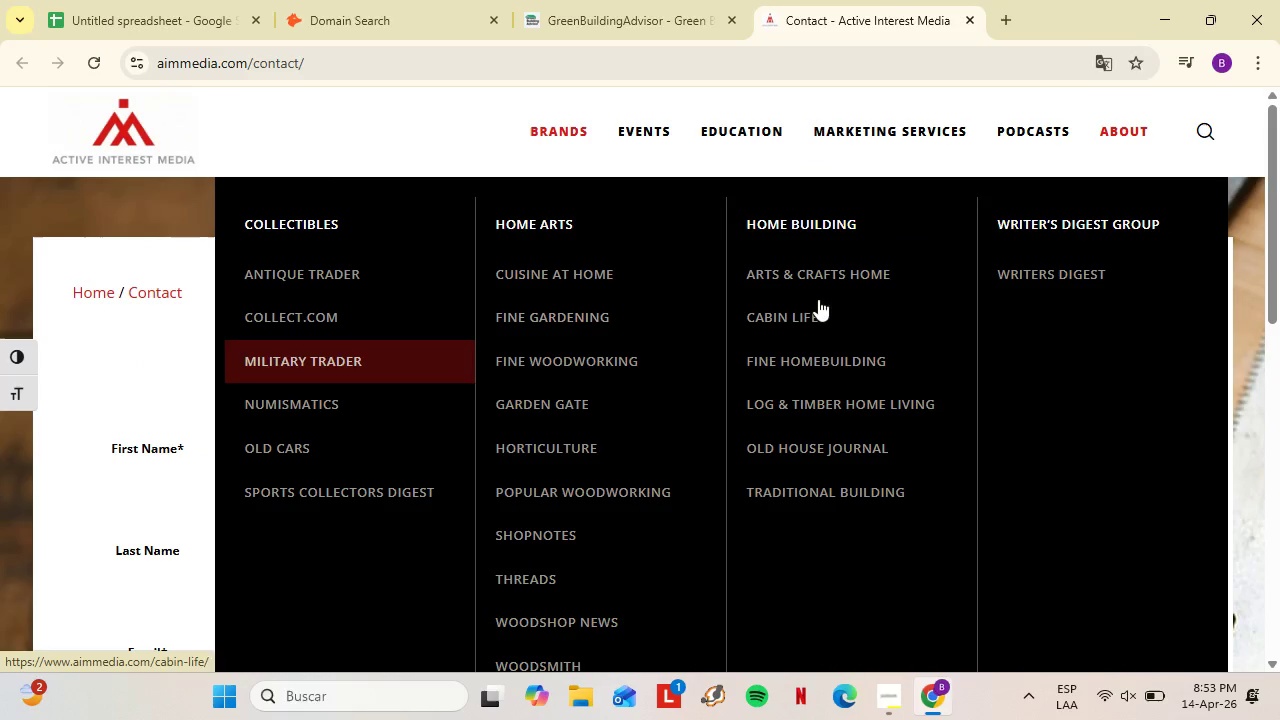 
scroll: coordinate [589, 269], scroll_direction: down, amount: 1.0
 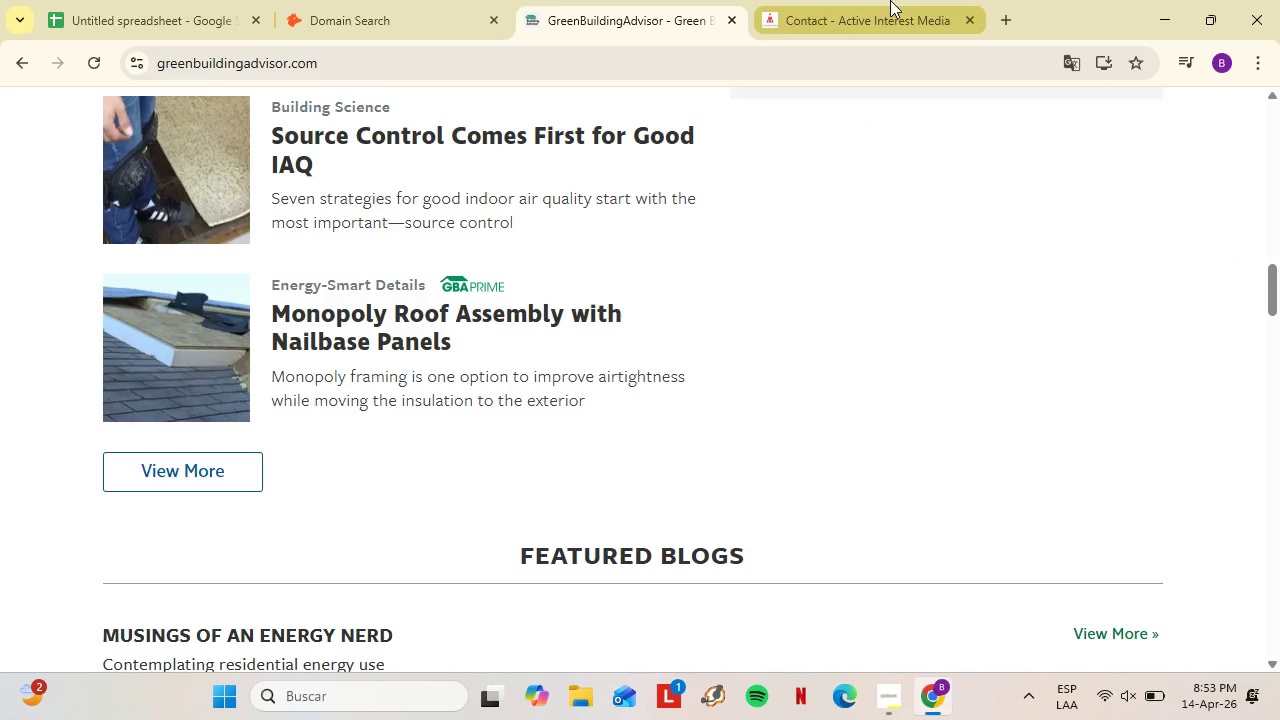 
wait(6.36)
 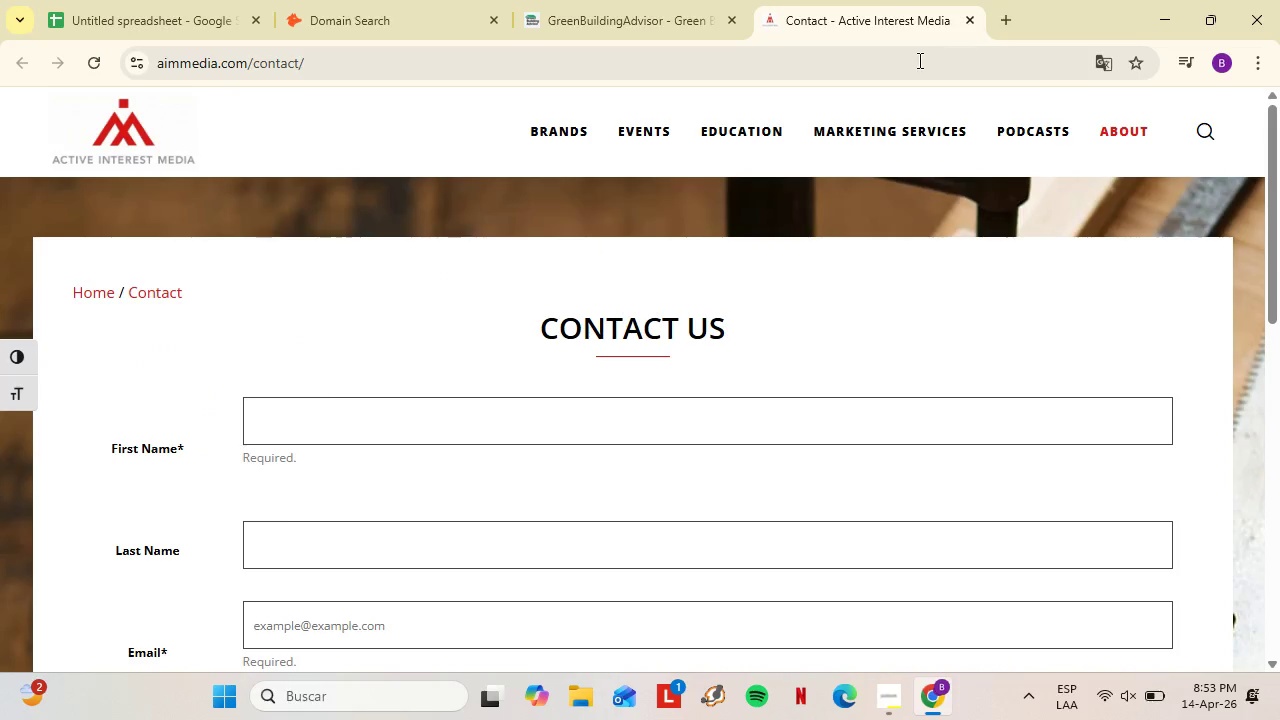 
left_click([209, 0])
 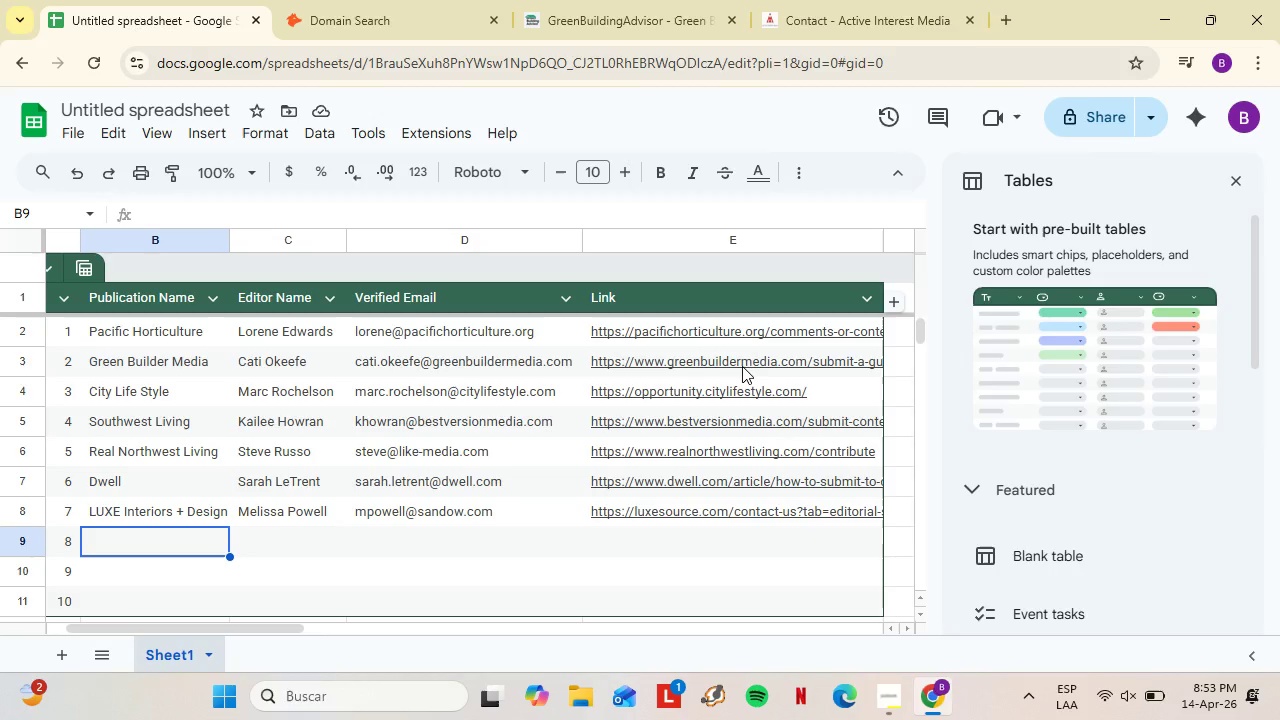 
left_click([789, 0])
 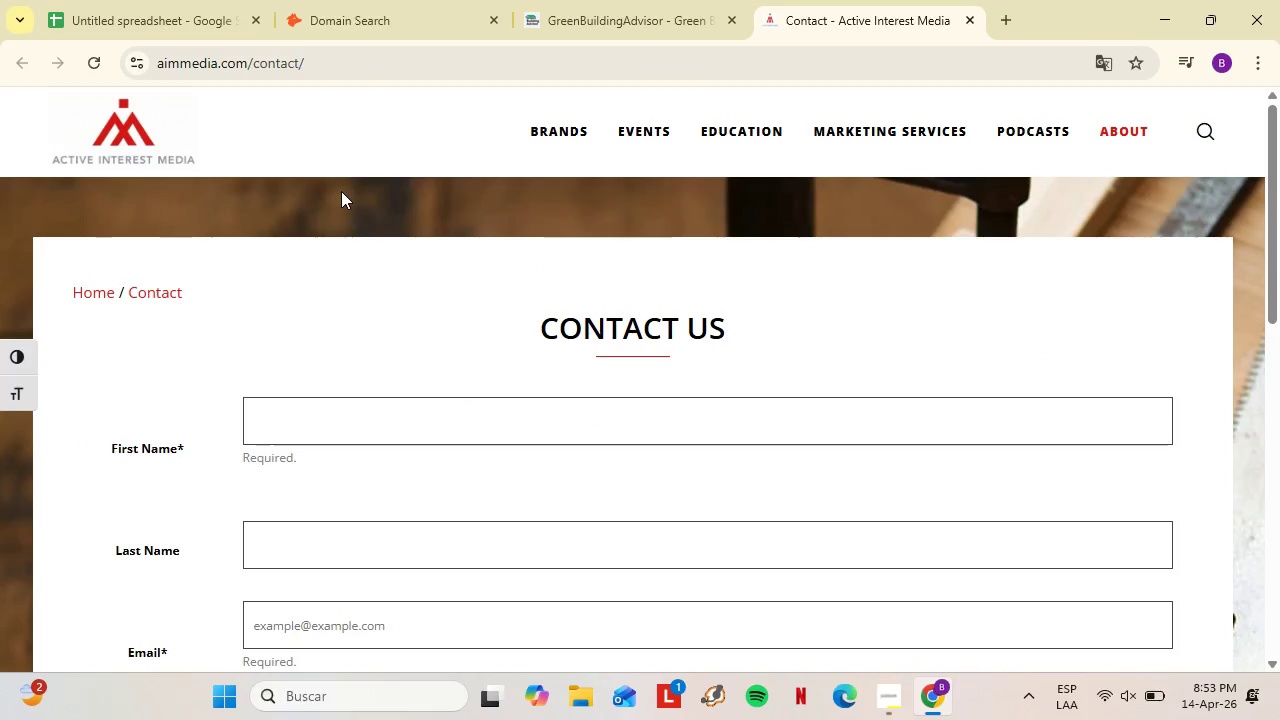 
wait(5.52)
 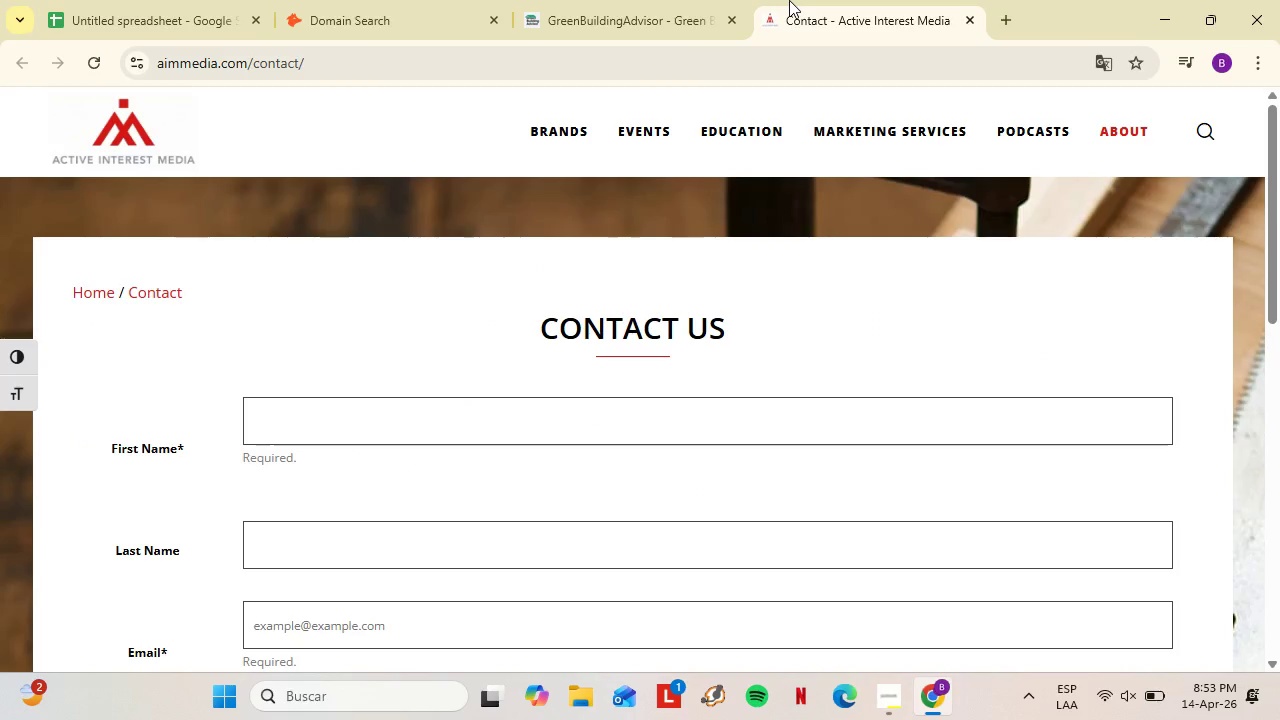 
left_click([329, 74])
 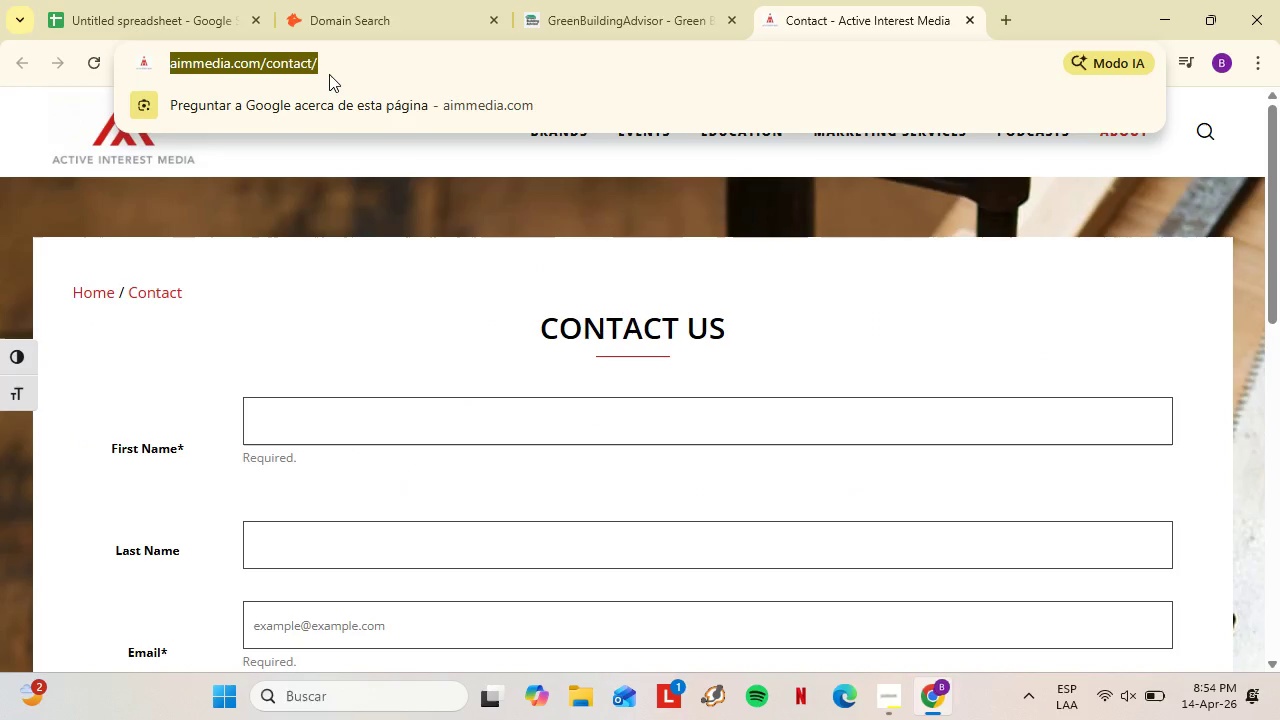 
type(rewild)
 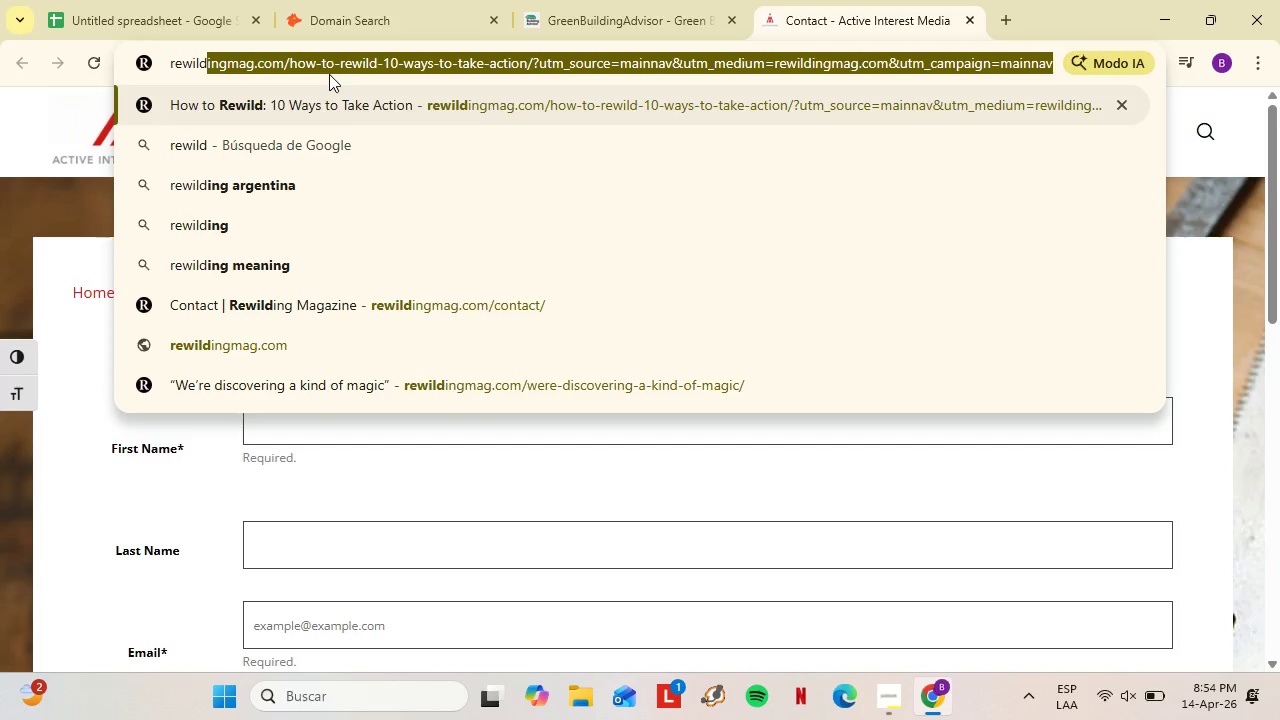 
type(ing eart)
 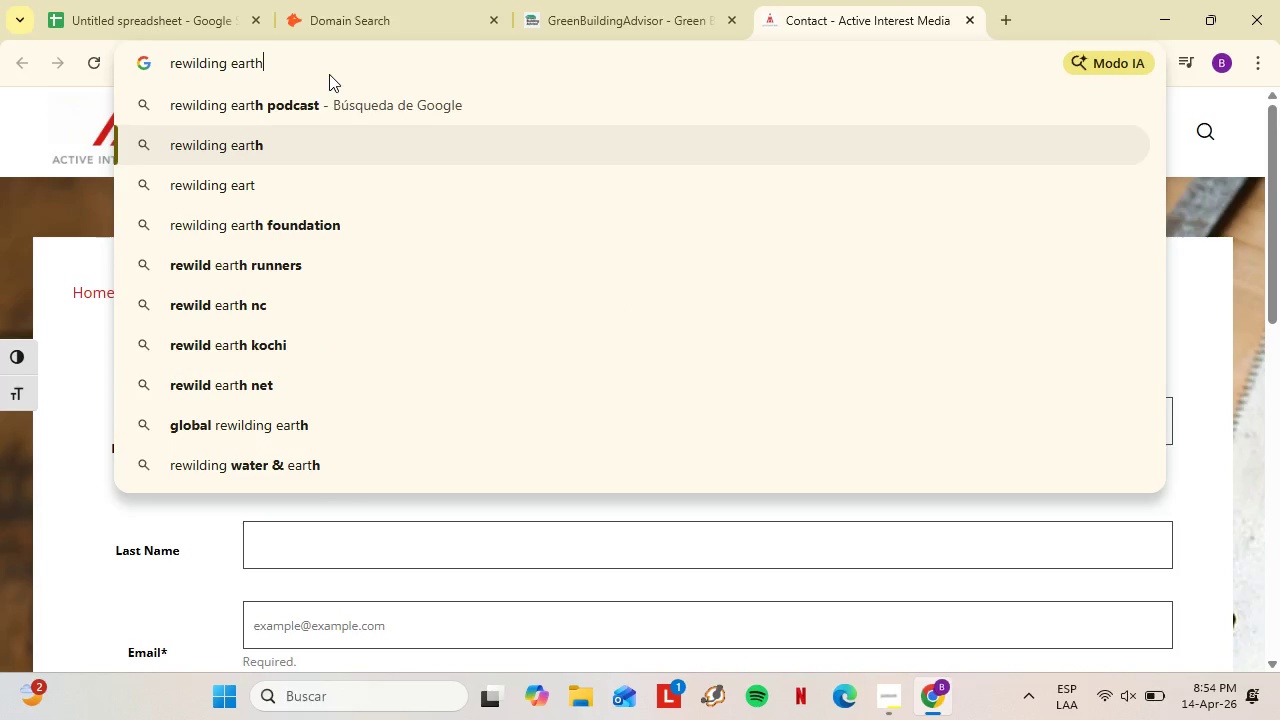 
key(ArrowDown)
 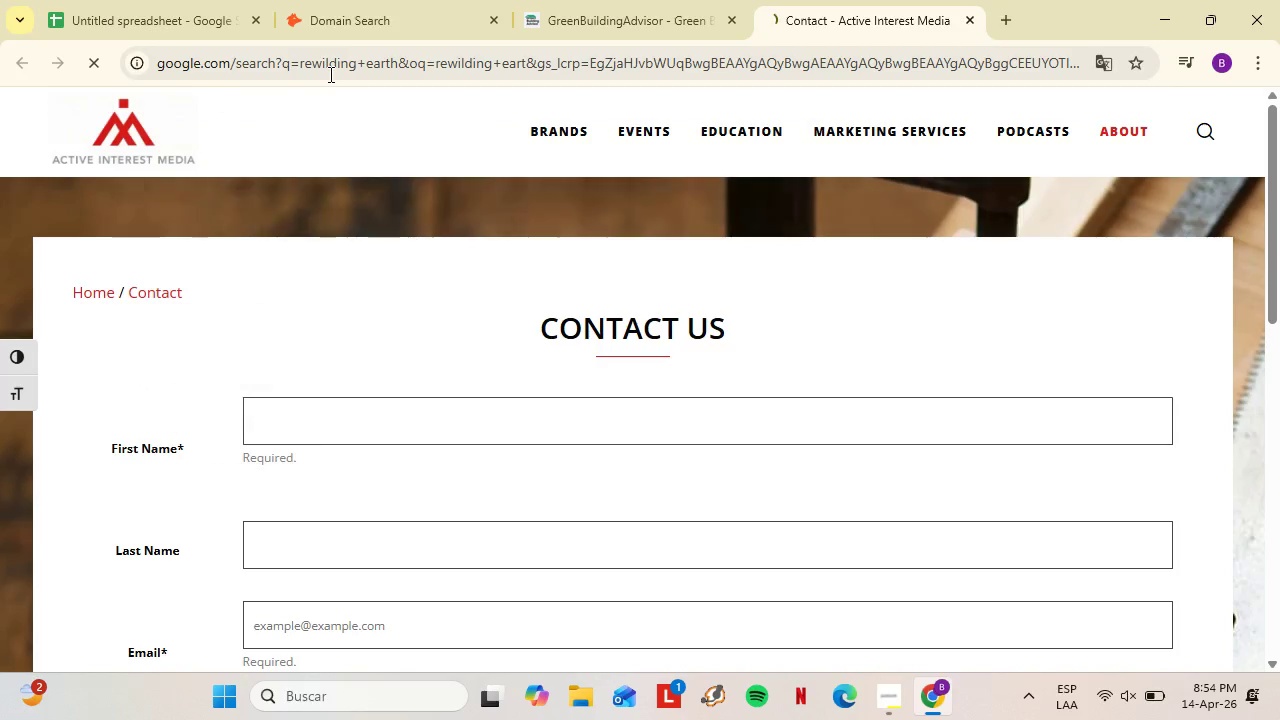 
key(Enter)
 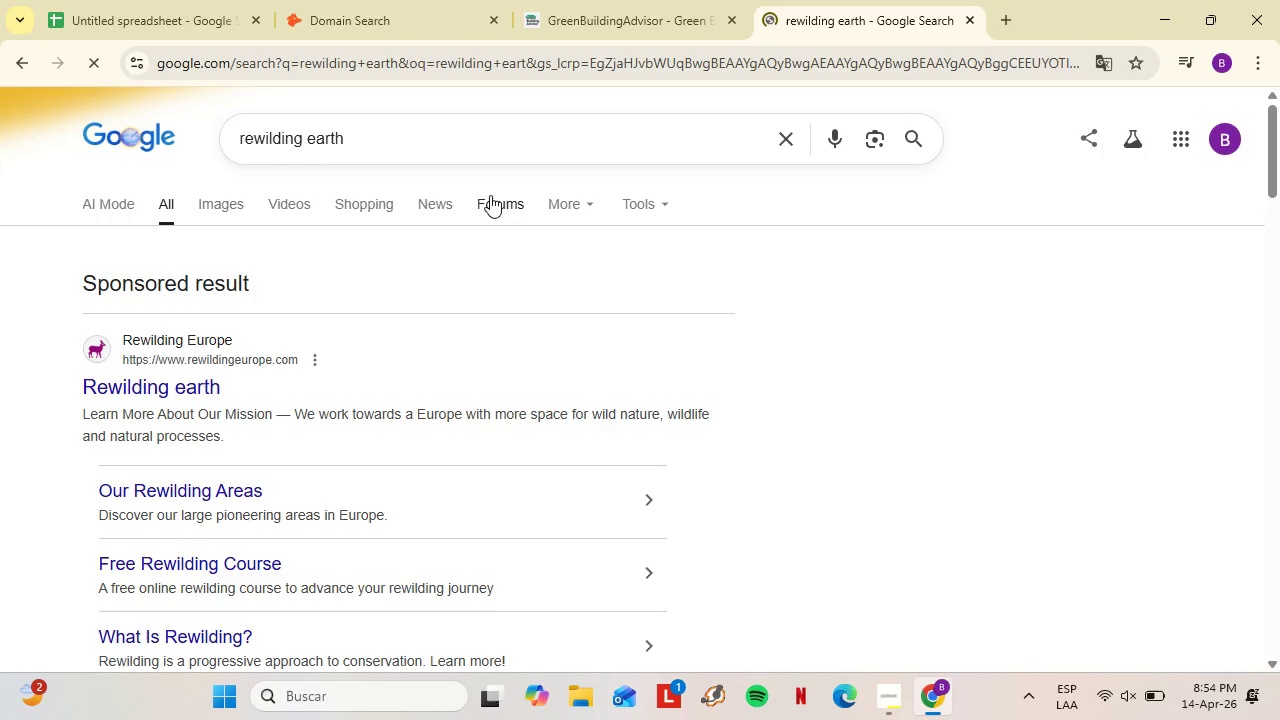 
left_click([168, 386])
 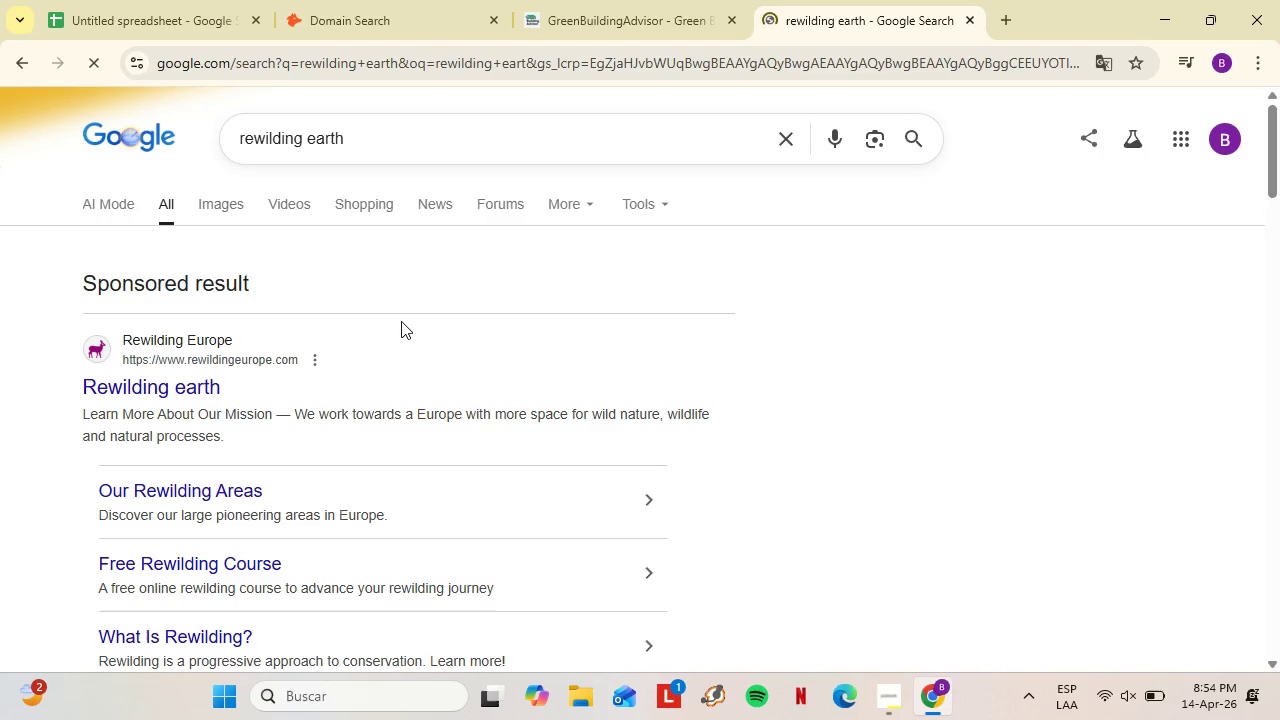 
scroll: coordinate [260, 346], scroll_direction: down, amount: 3.0
 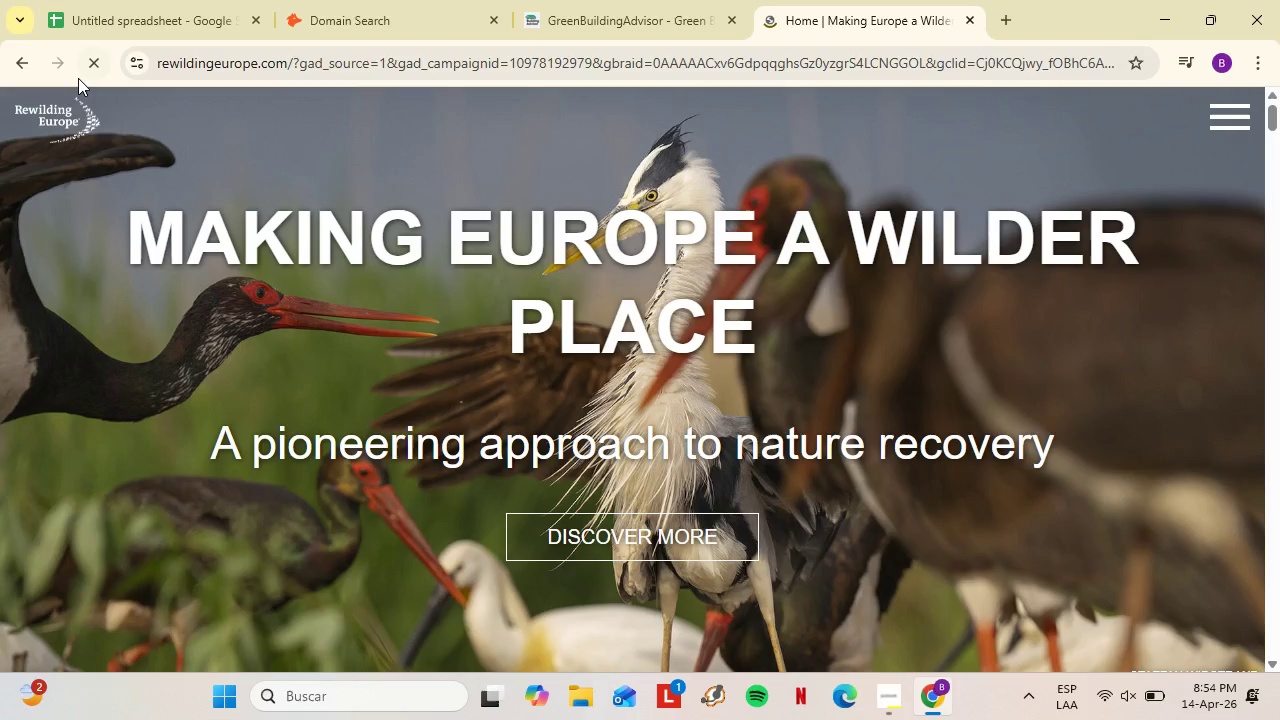 
left_click([17, 62])
 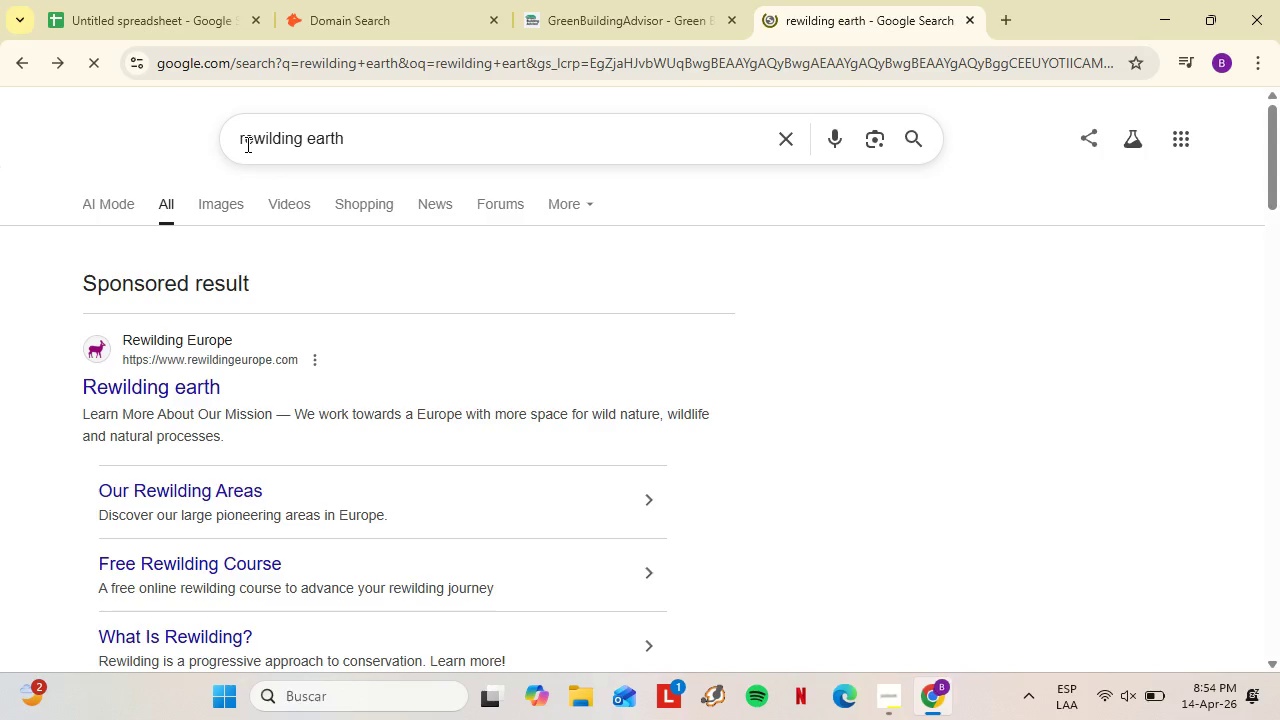 
scroll: coordinate [358, 310], scroll_direction: down, amount: 15.0
 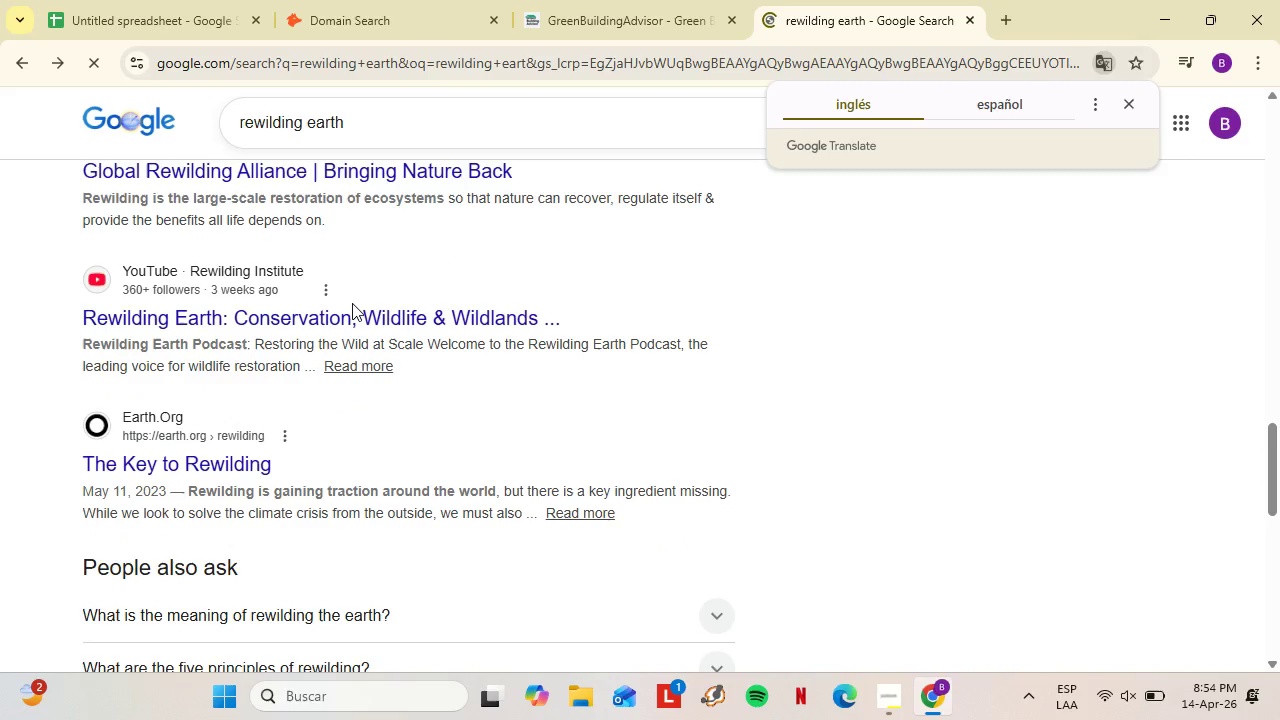 
scroll: coordinate [350, 272], scroll_direction: up, amount: 11.0
 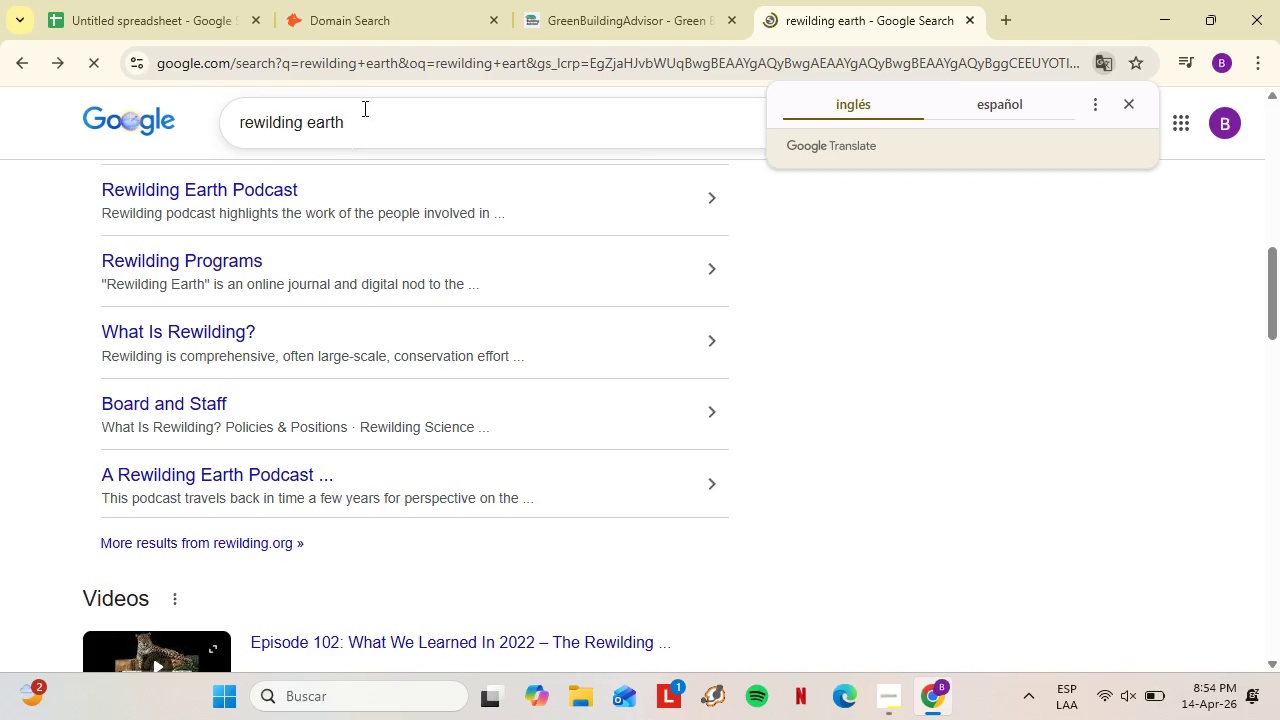 
left_click([368, 69])
 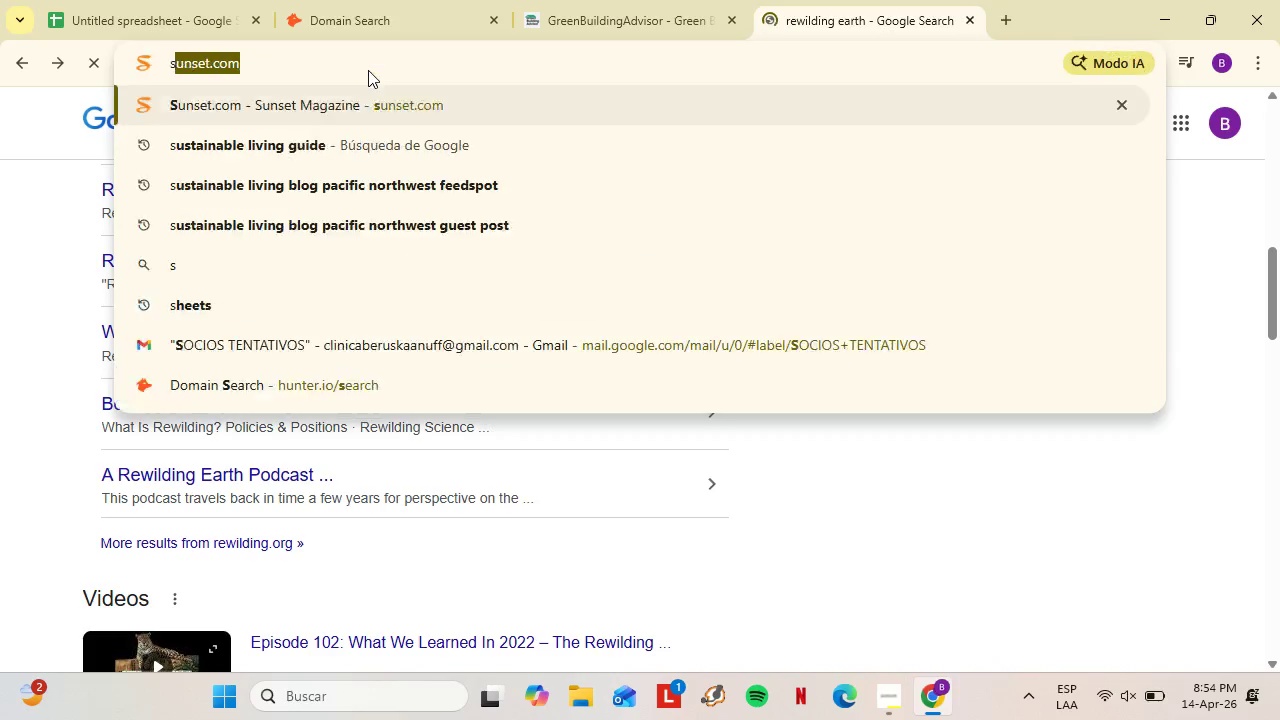 
key(S)
 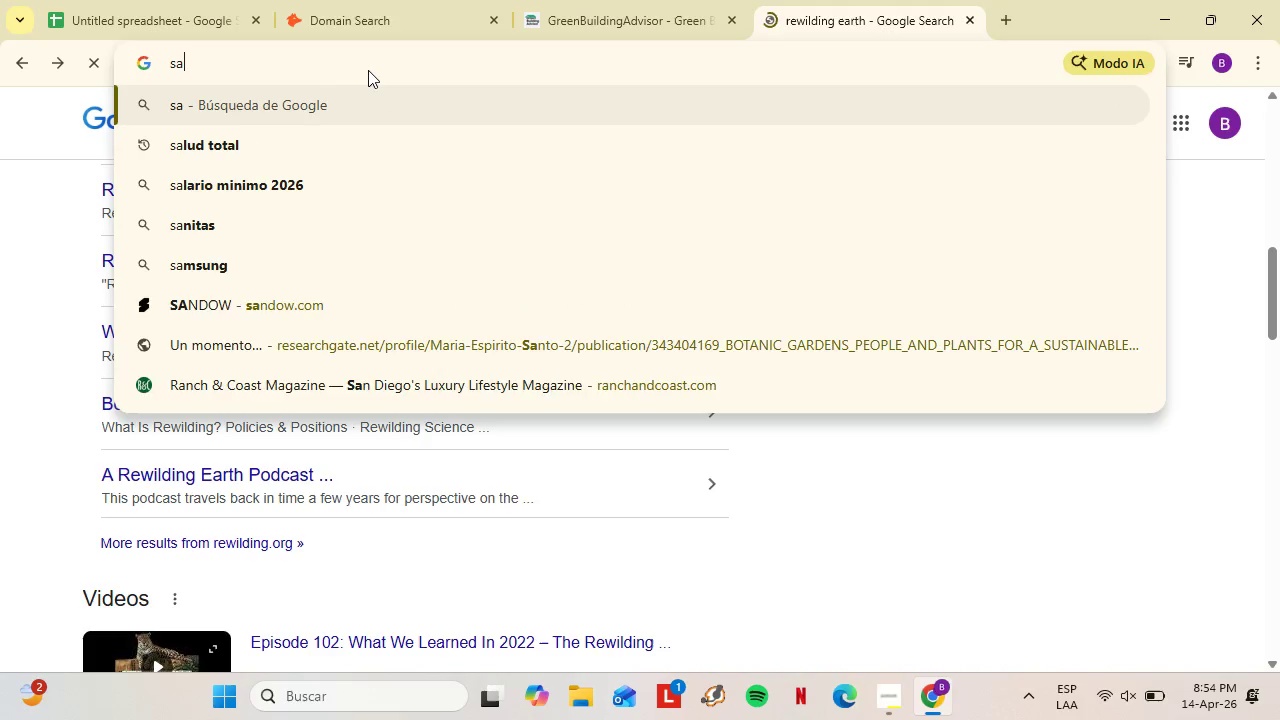 
type(avor the southest)
 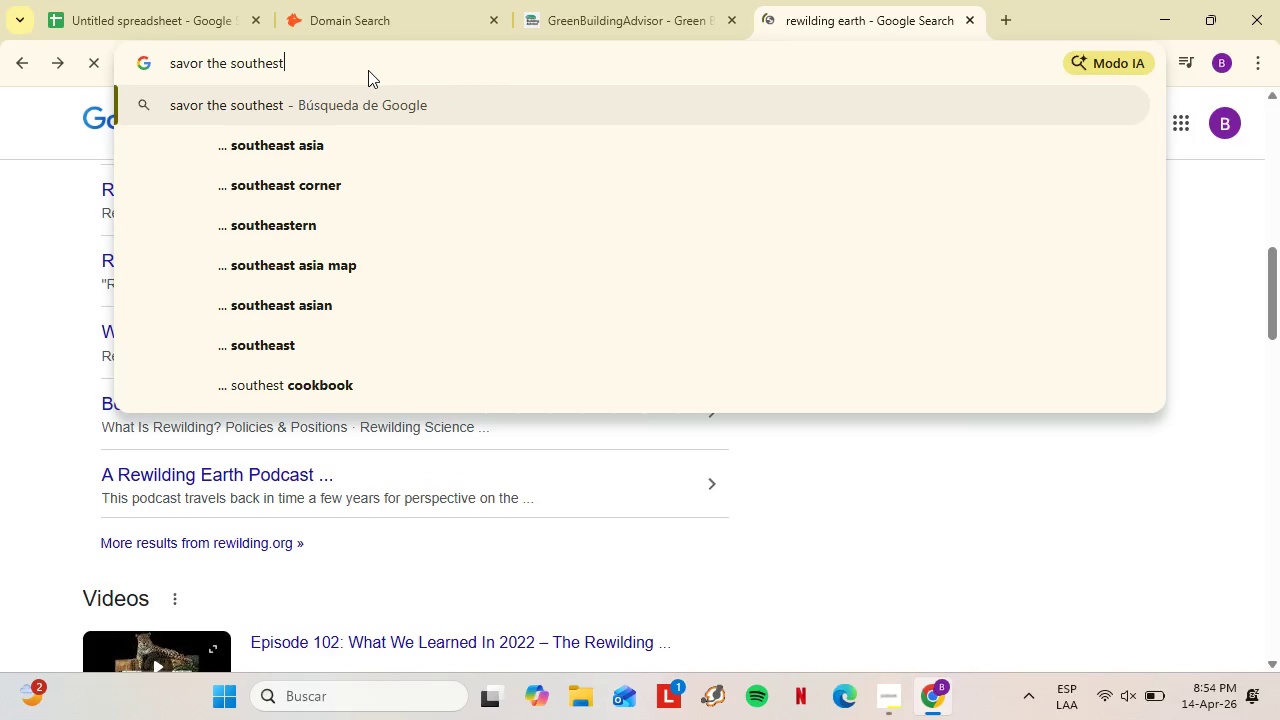 
key(ArrowLeft)
 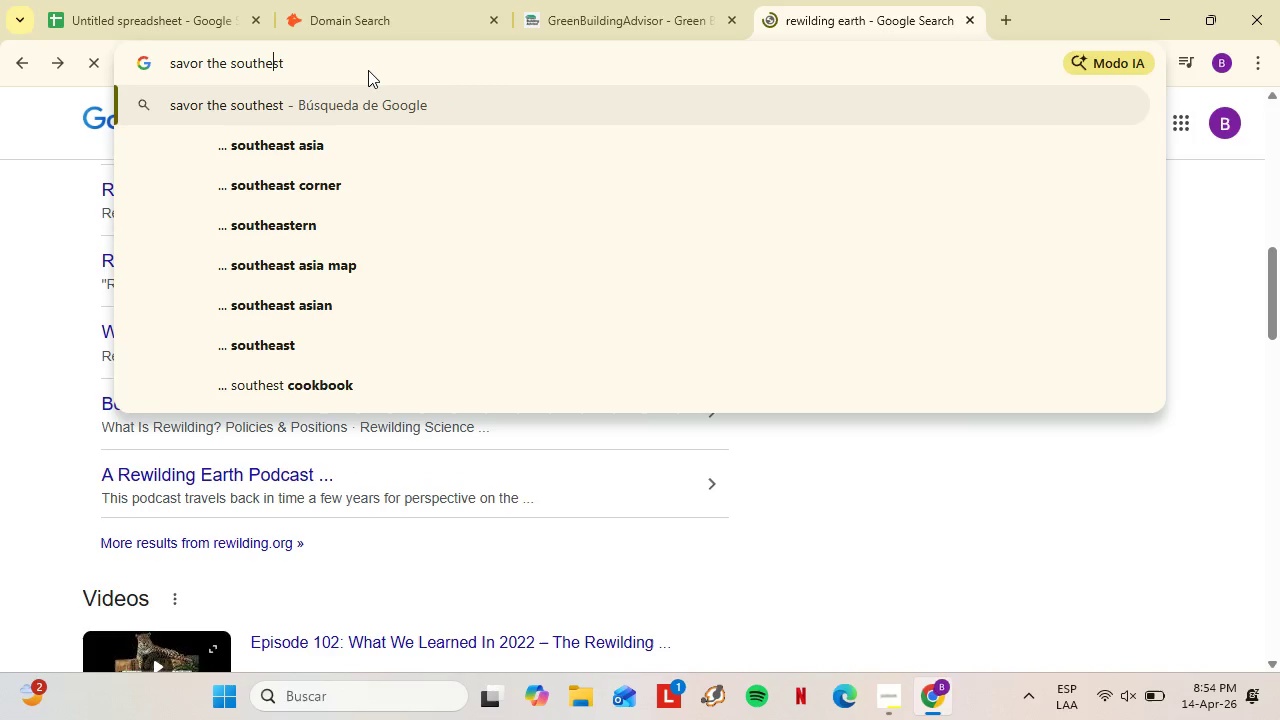 
key(ArrowLeft)
 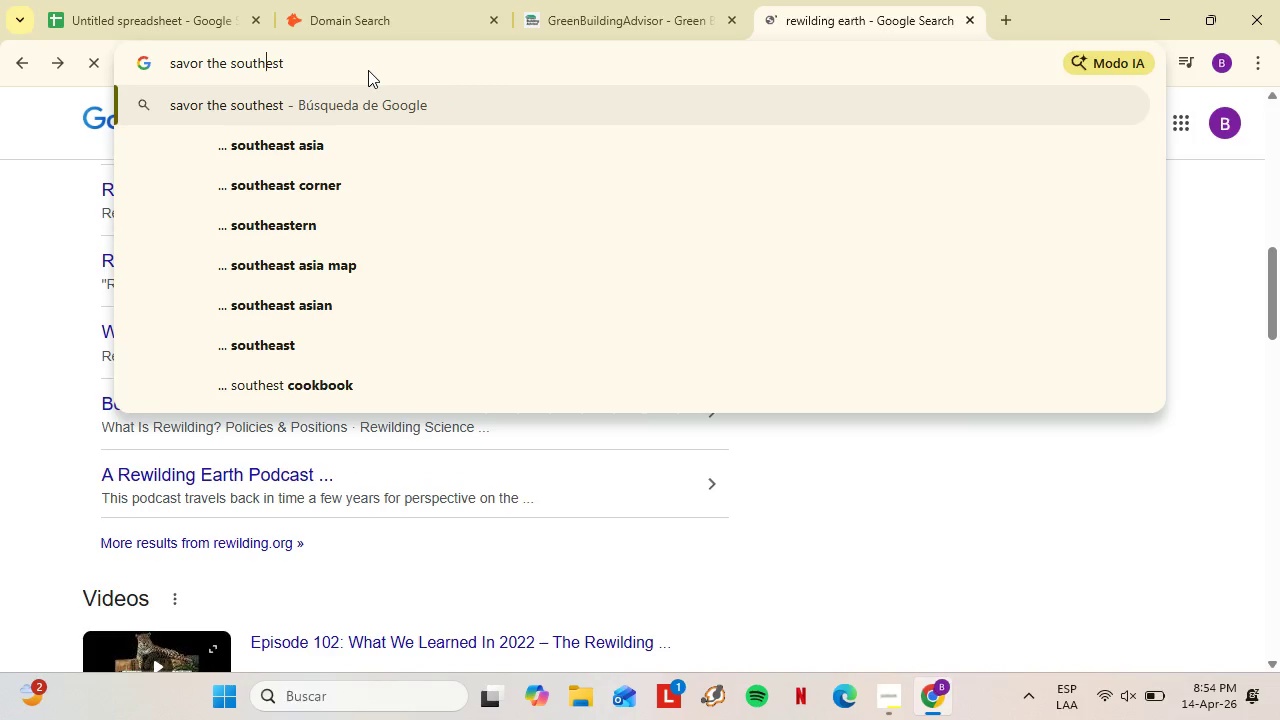 
key(ArrowLeft)
 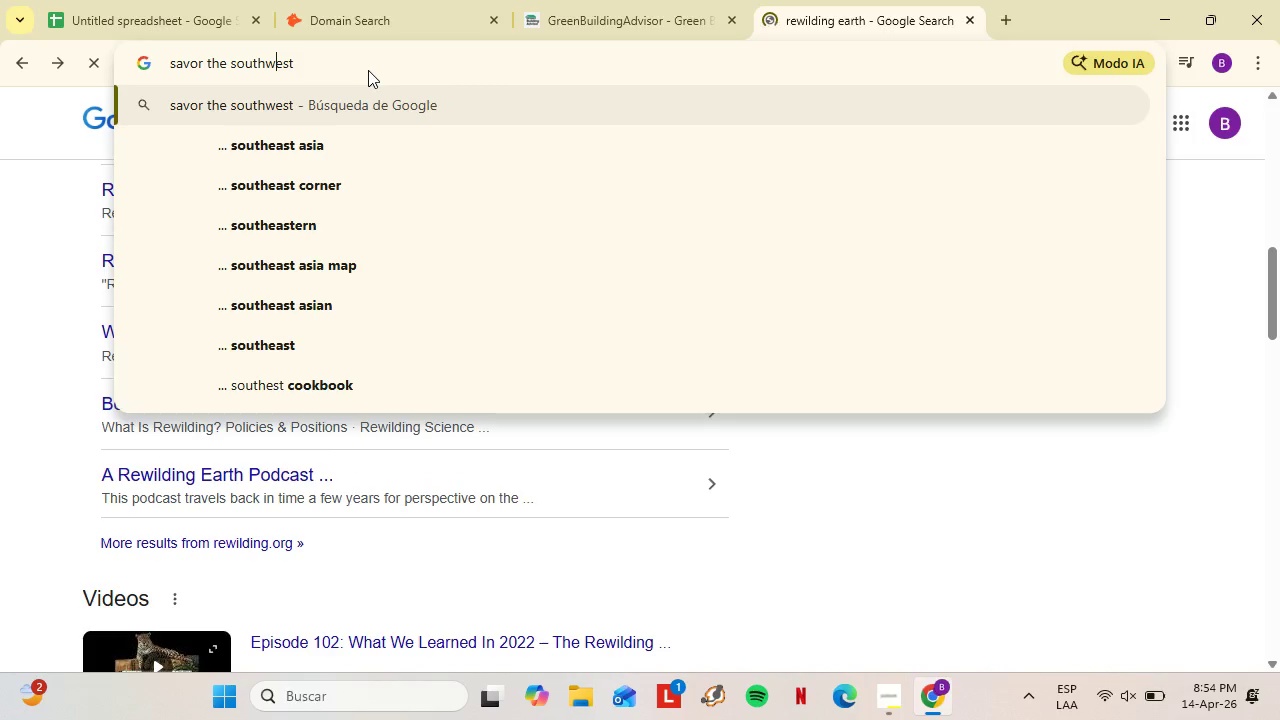 
key(W)
 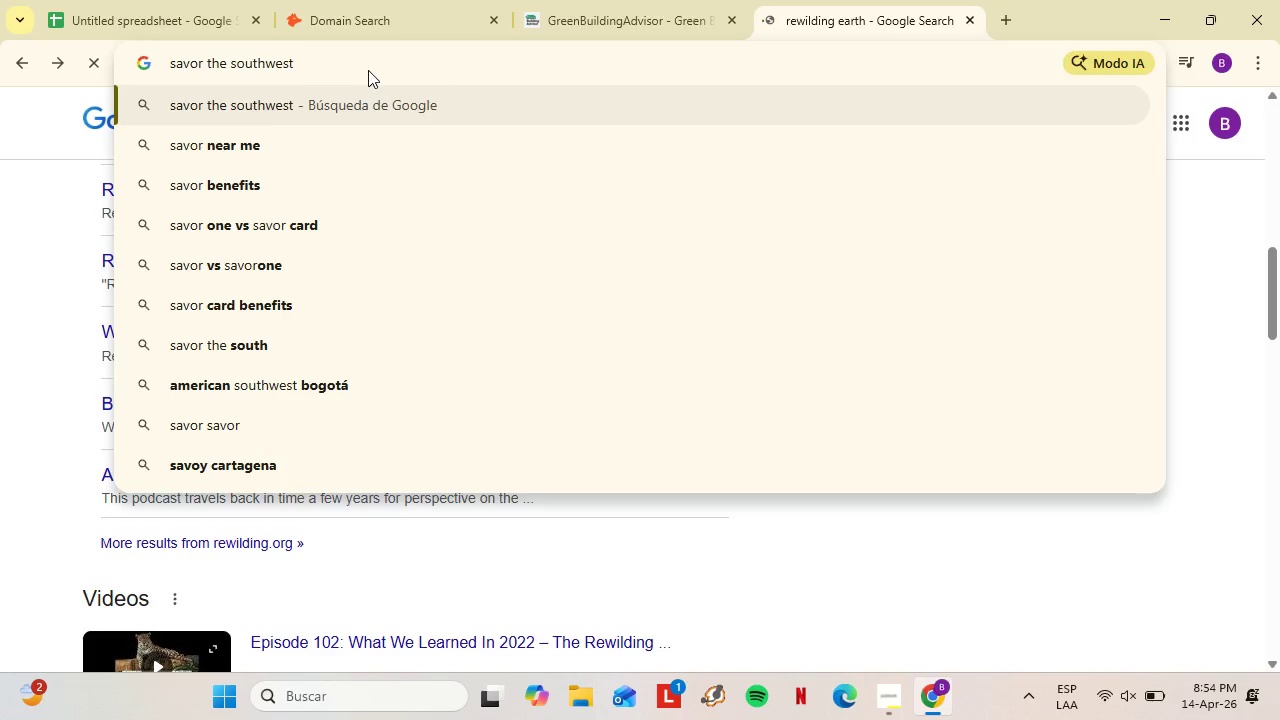 
key(Enter)
 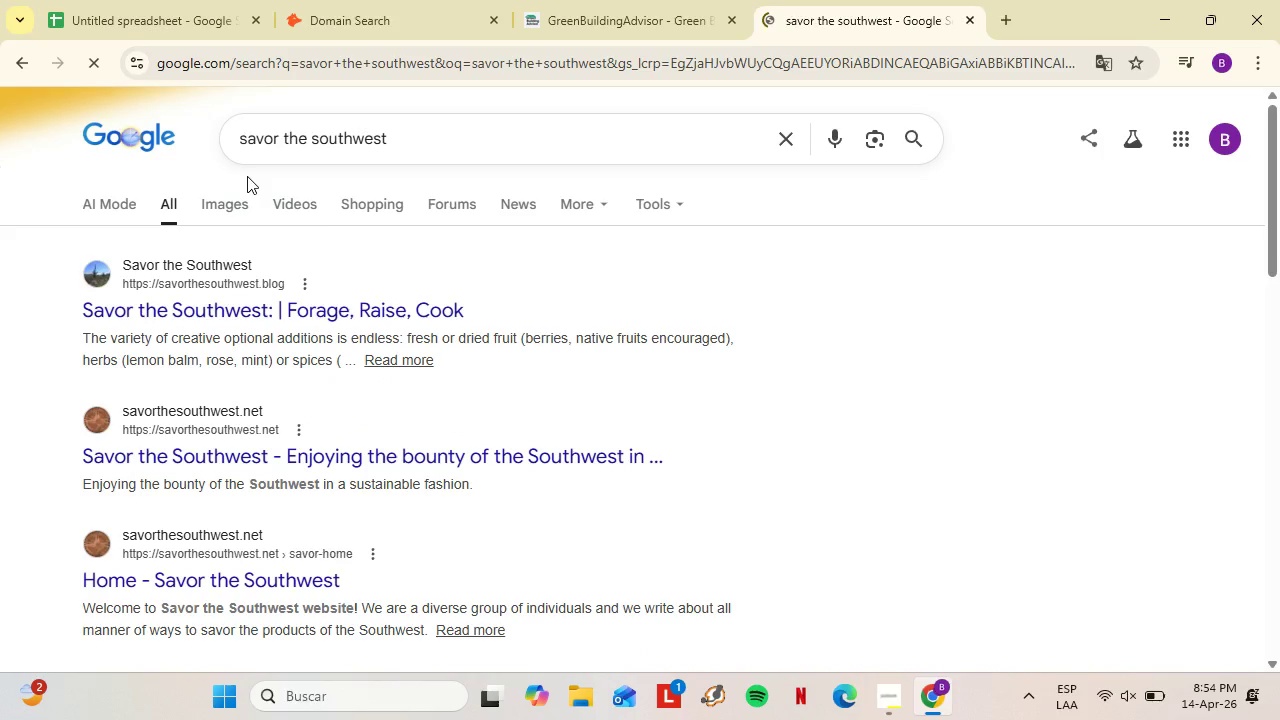 
left_click([189, 311])
 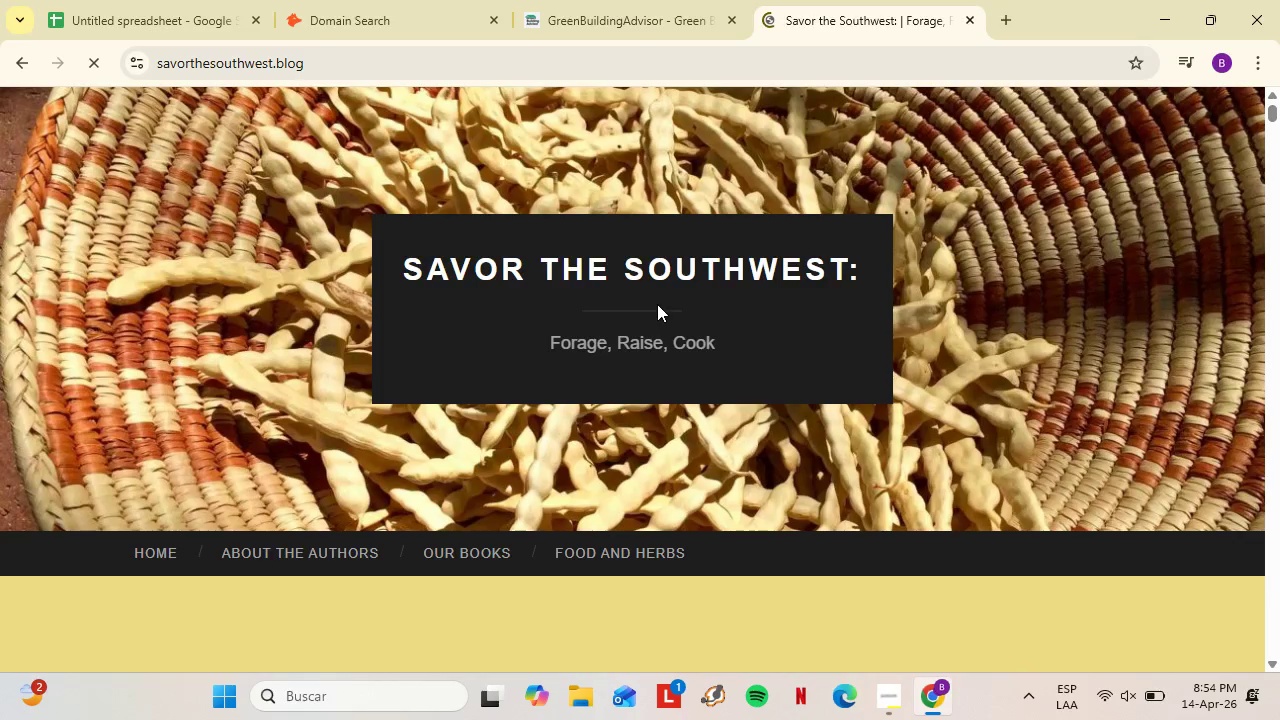 
wait(8.0)
 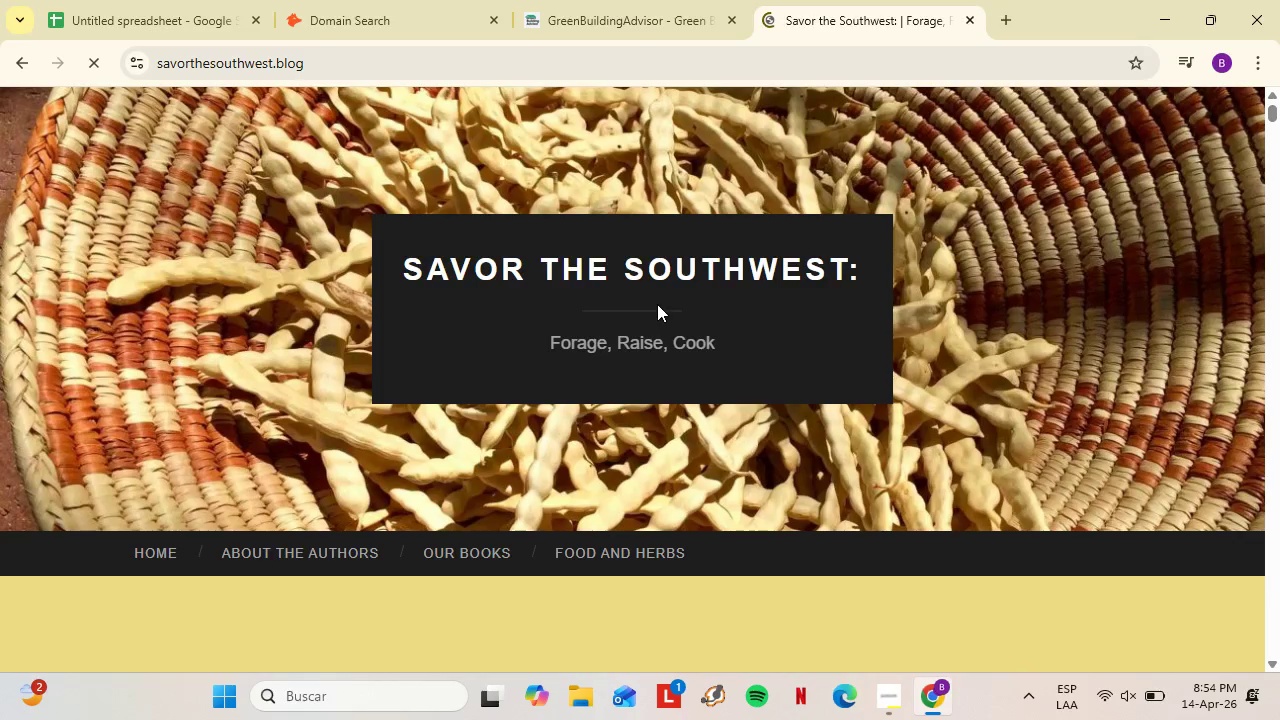 
scroll: coordinate [532, 287], scroll_direction: down, amount: 6.0
 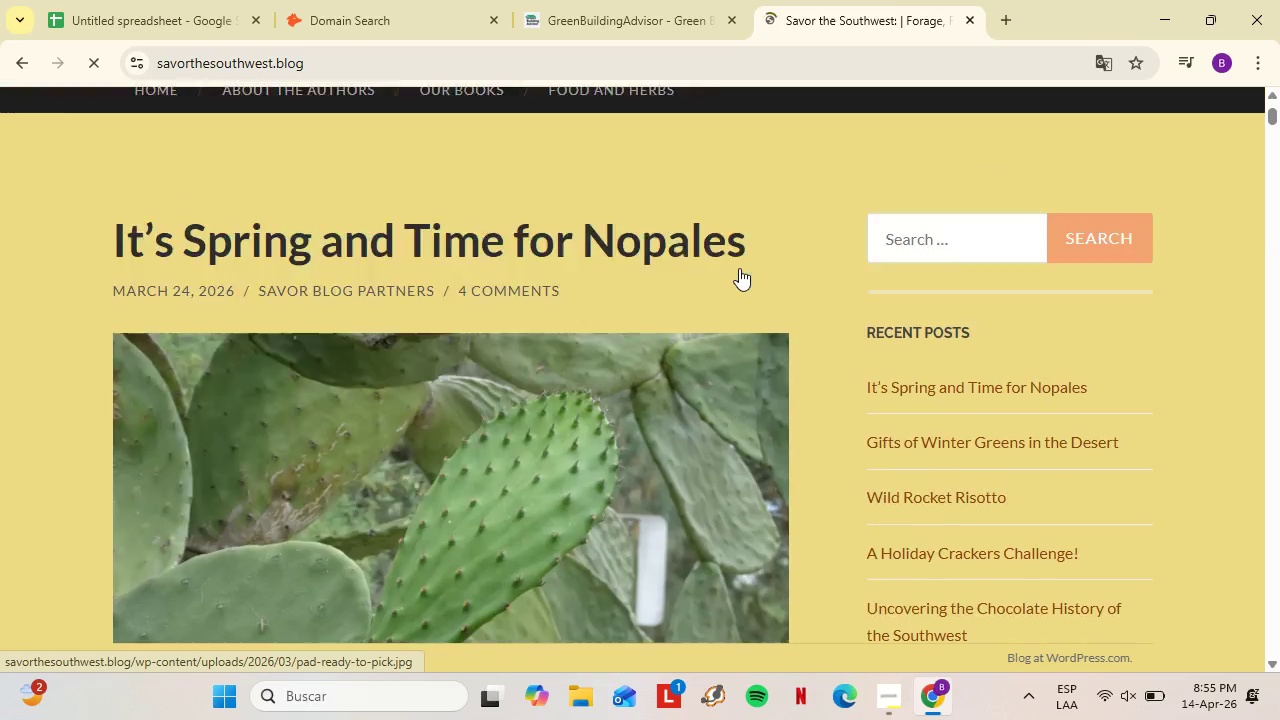 
scroll: coordinate [739, 268], scroll_direction: up, amount: 7.0
 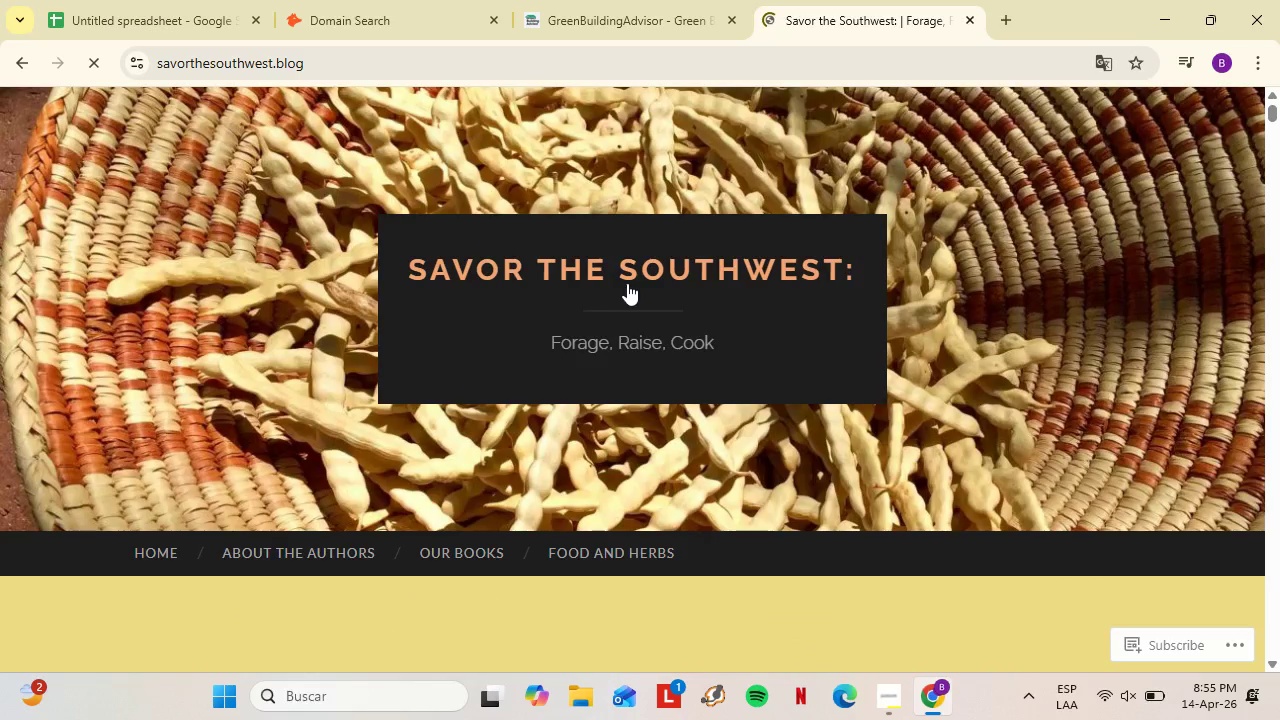 
scroll: coordinate [627, 283], scroll_direction: down, amount: 1.0
 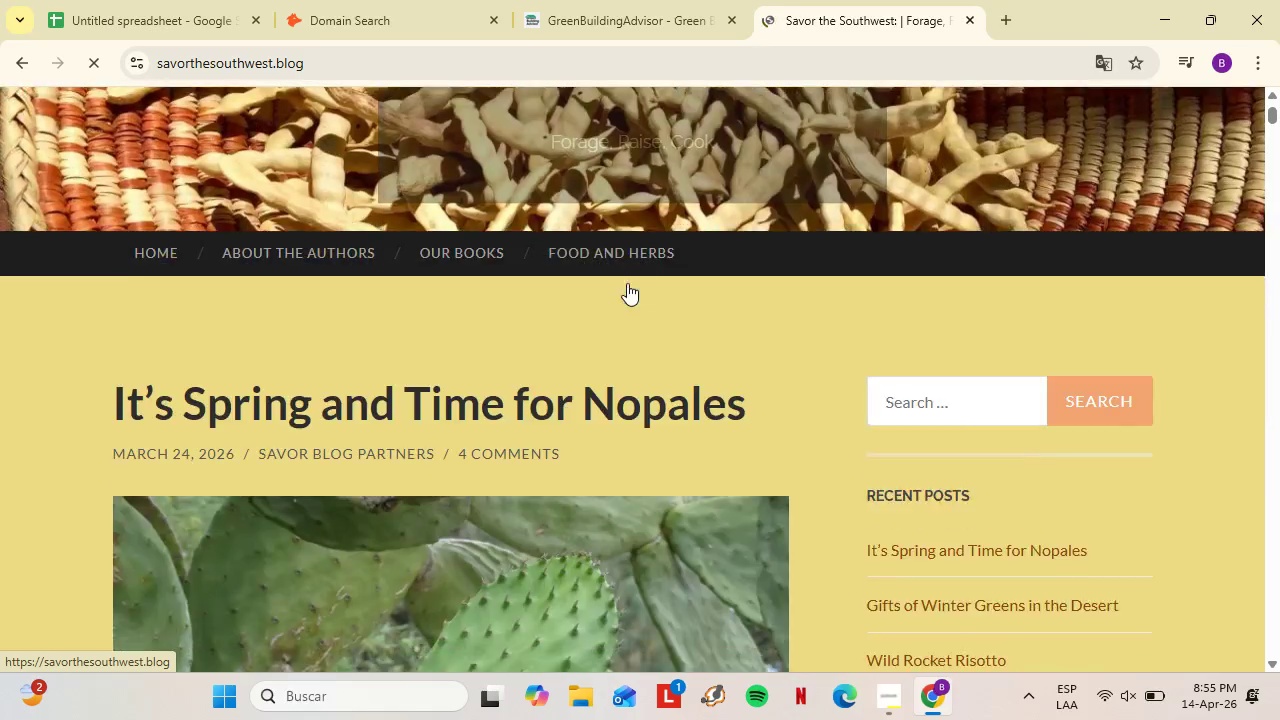 
scroll: coordinate [627, 283], scroll_direction: none, amount: 0.0
 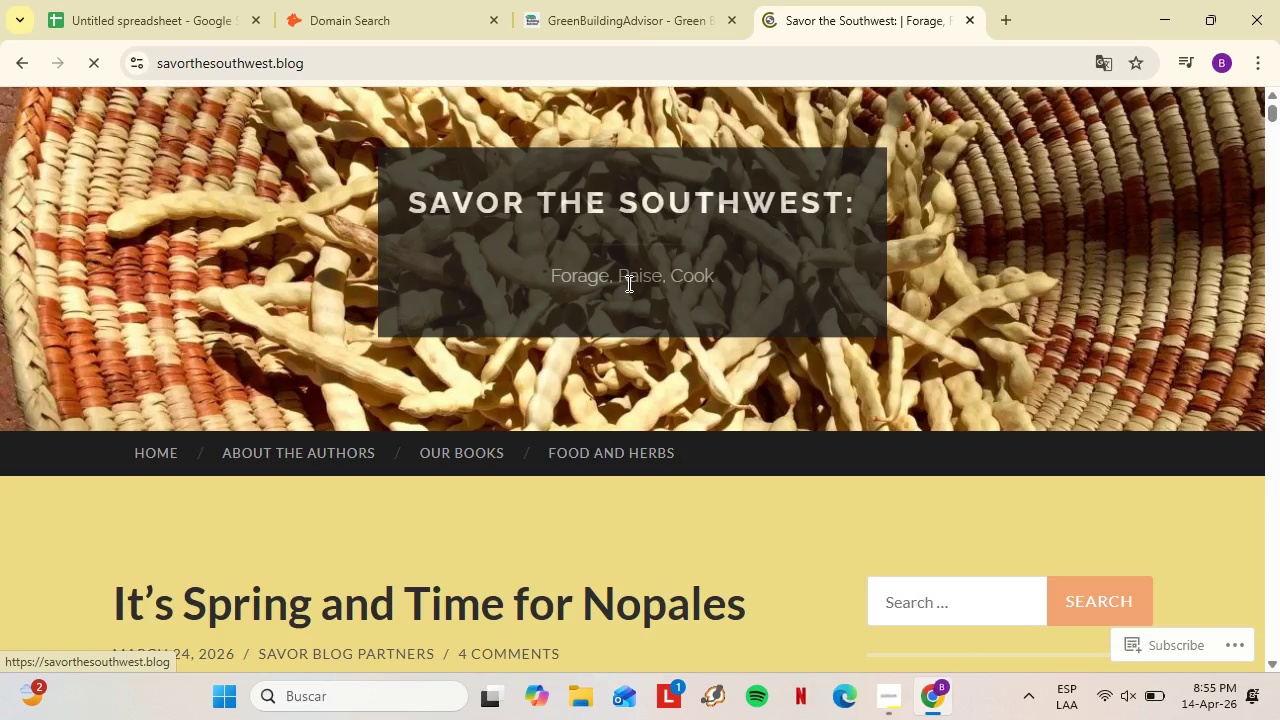 
scroll: coordinate [617, 317], scroll_direction: down, amount: 106.0
 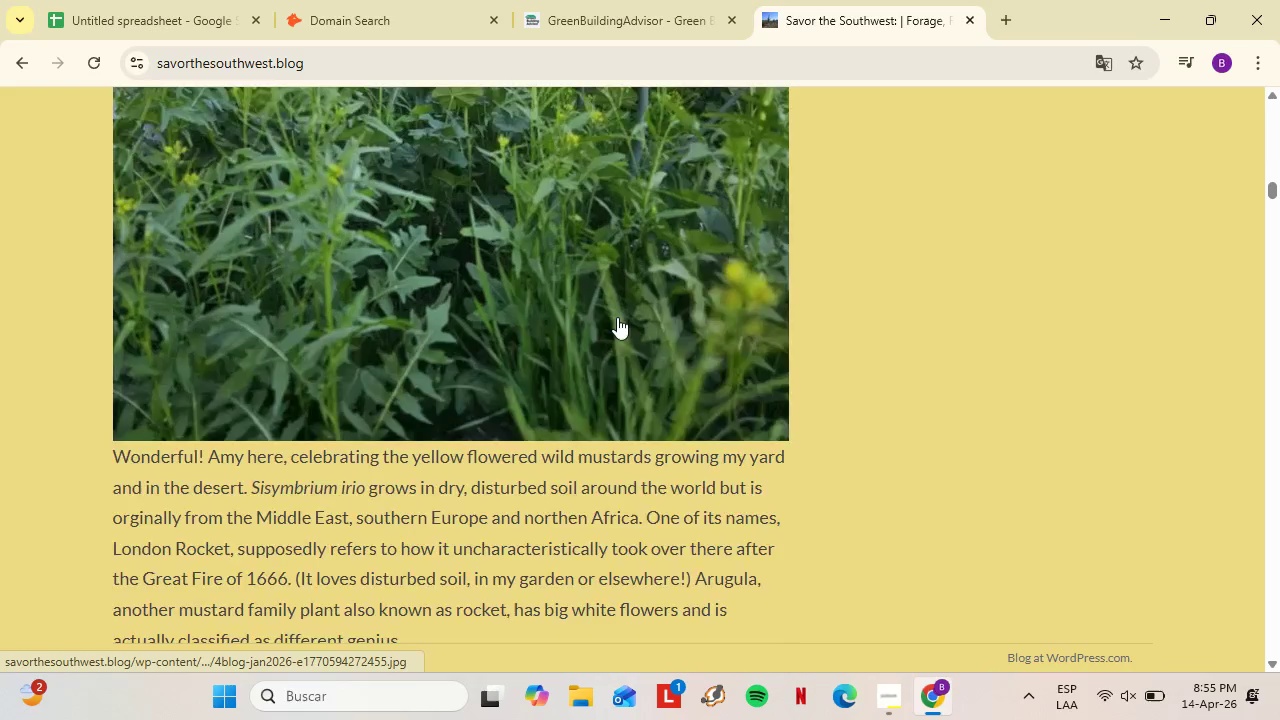 
scroll: coordinate [617, 317], scroll_direction: up, amount: 1.0
 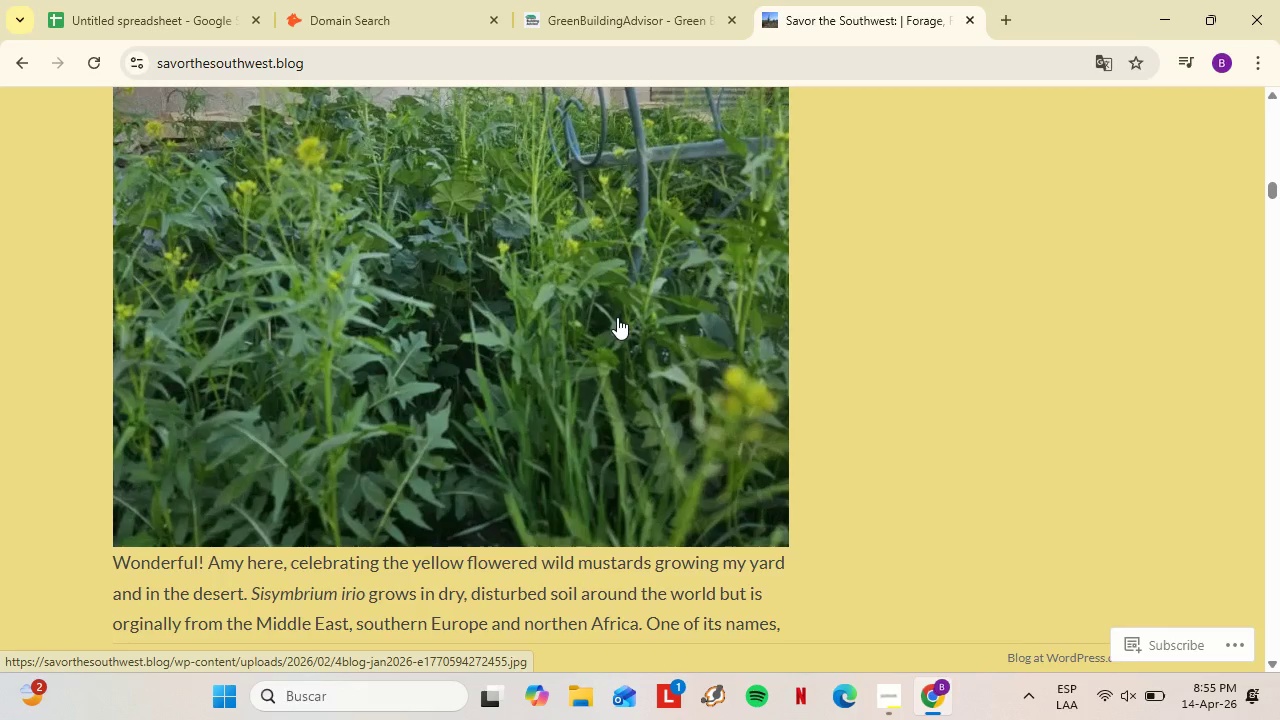 
wait(9.07)
 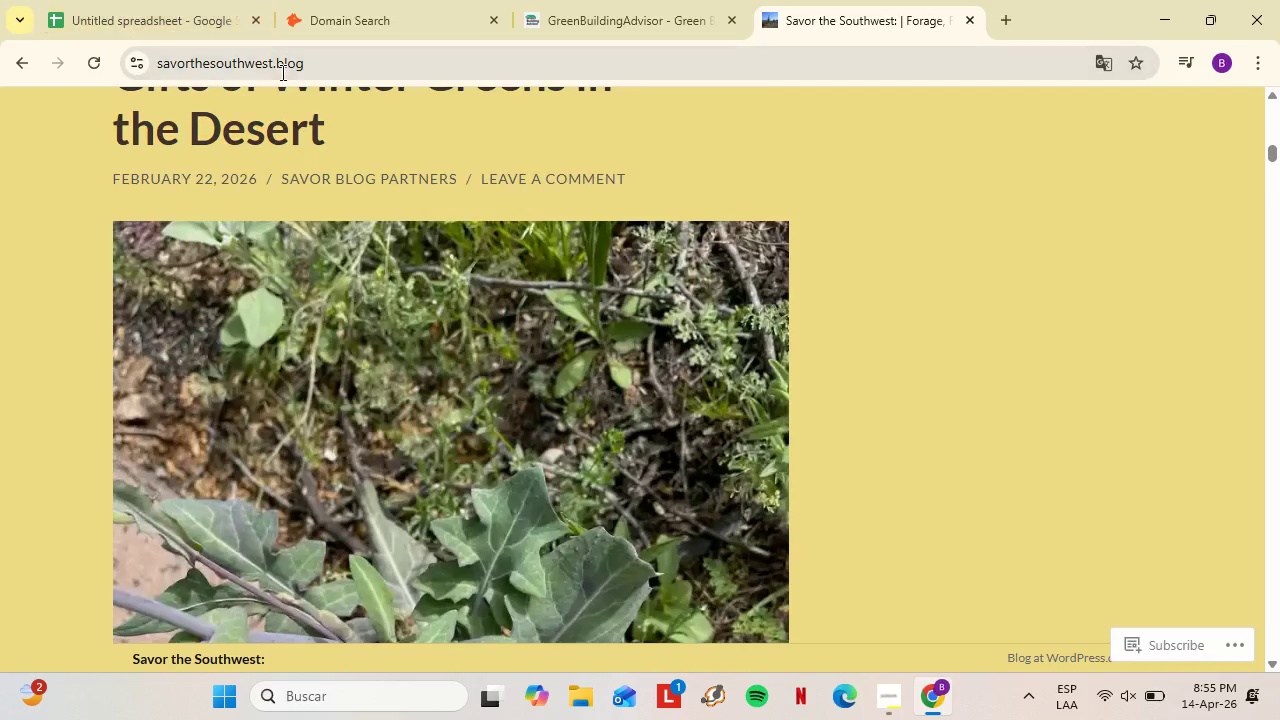 
left_click([312, 63])
 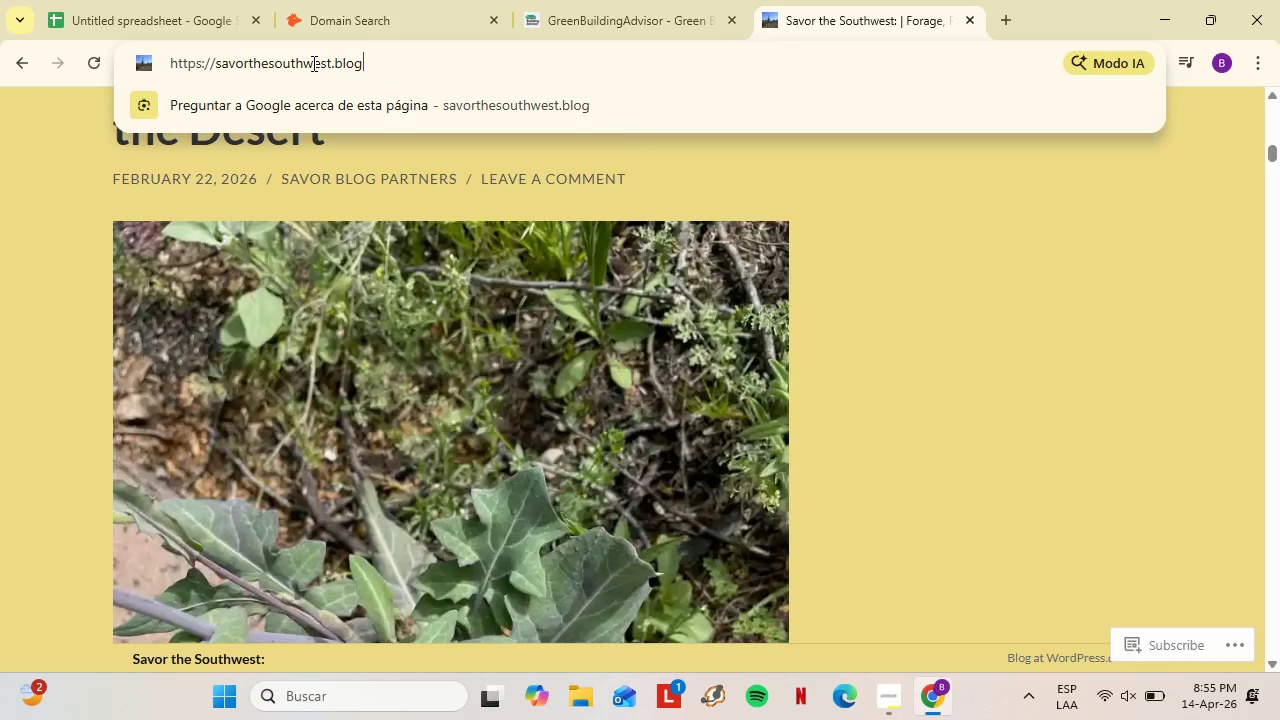 
scroll: coordinate [616, 304], scroll_direction: up, amount: 51.0
 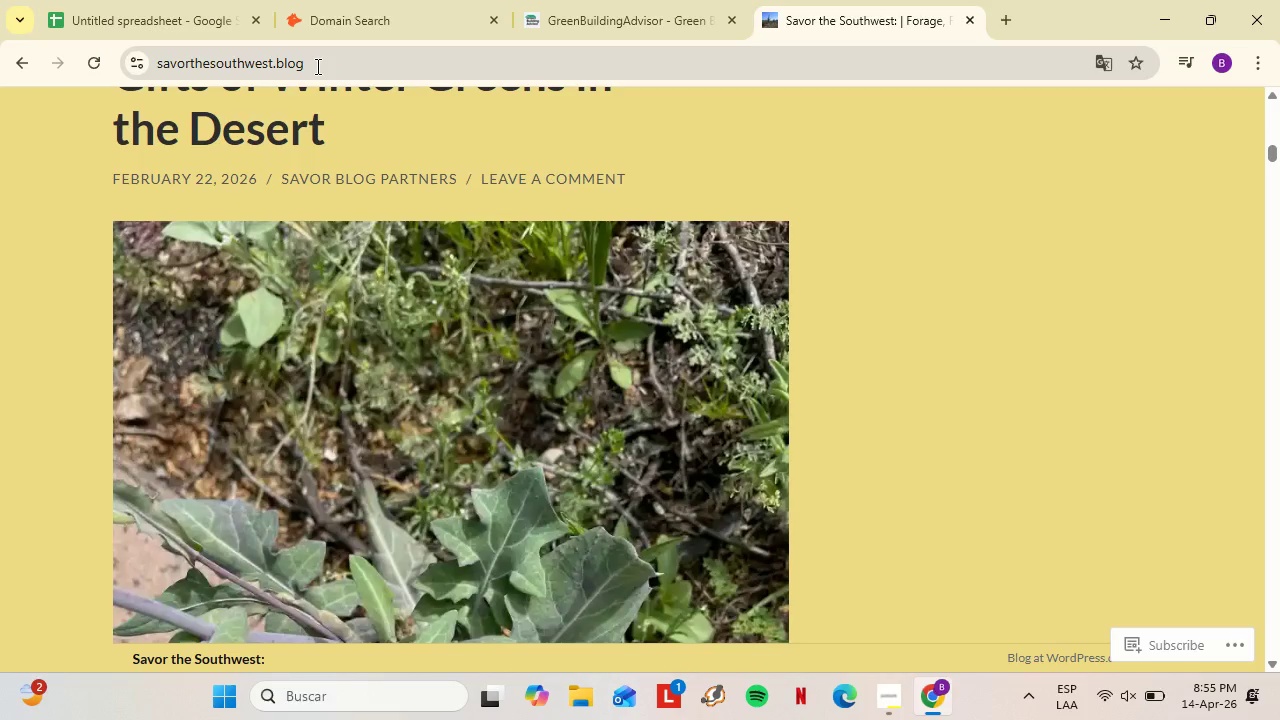 
key(ArrowRight)
 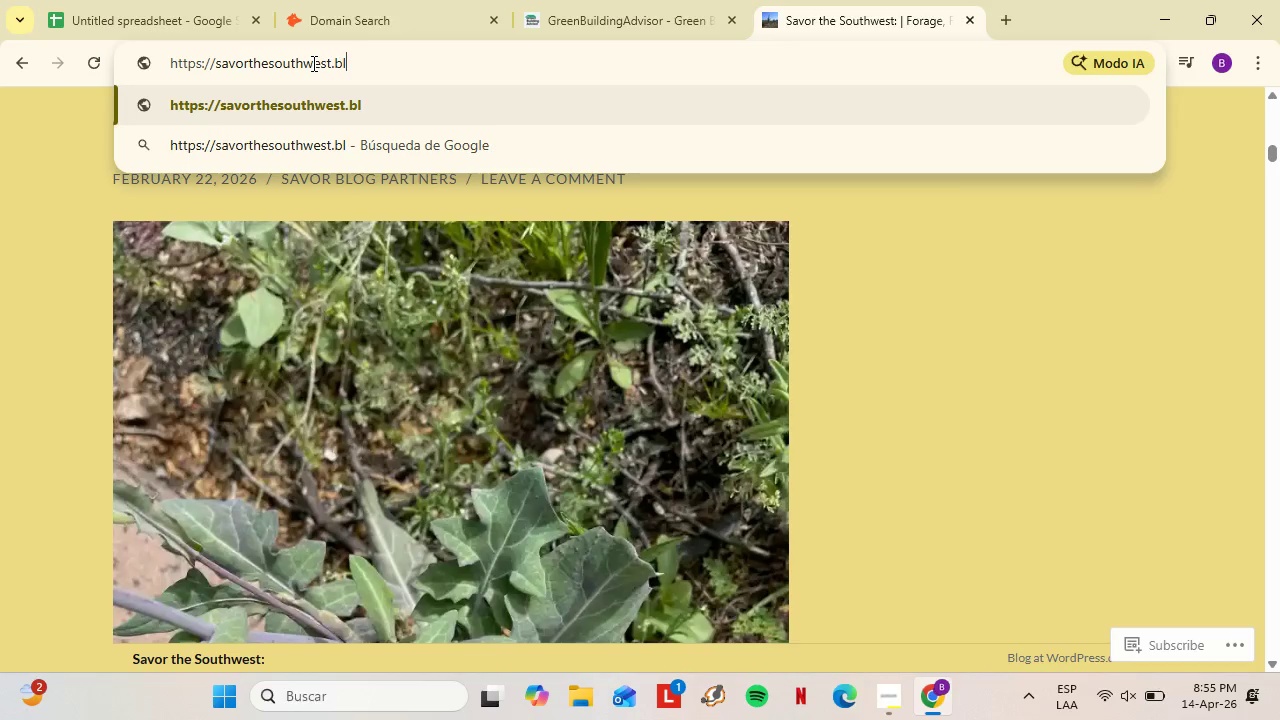 
key(Backspace)
key(Backspace)
key(Backspace)
key(Backspace)
type(net)
 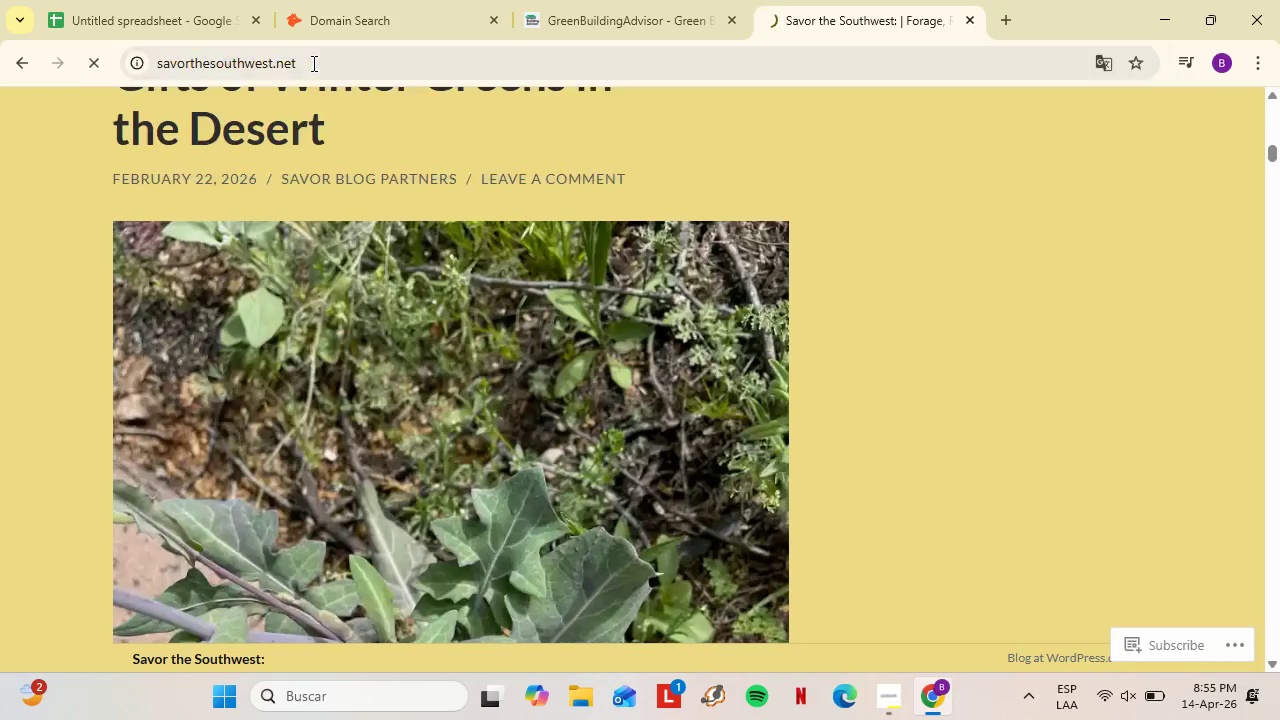 
key(Enter)
 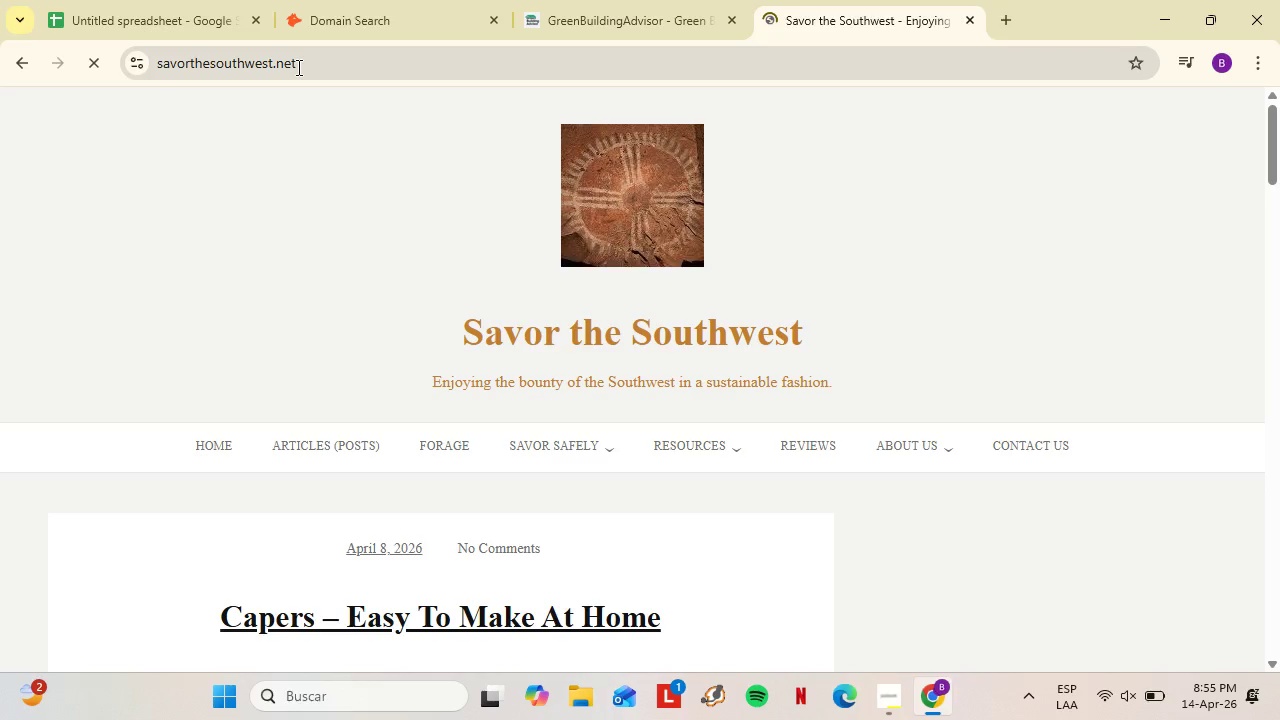 
scroll: coordinate [660, 243], scroll_direction: down, amount: 2.0
 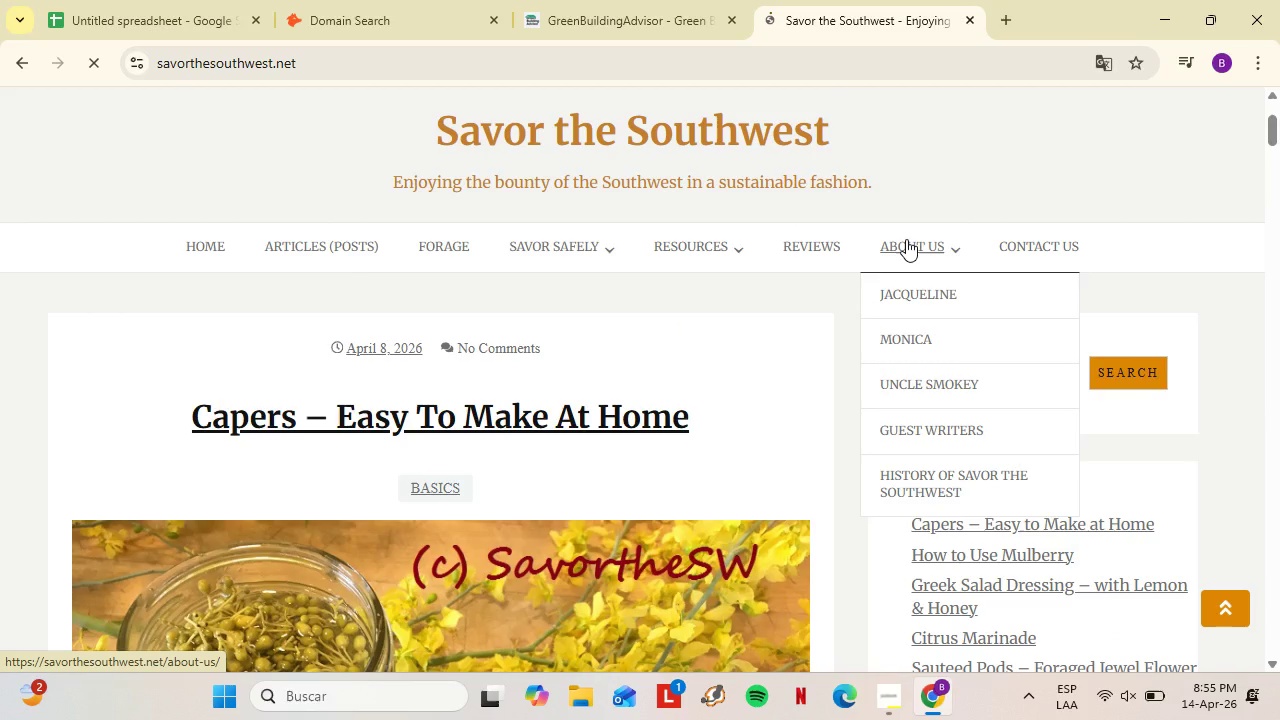 
left_click([938, 434])
 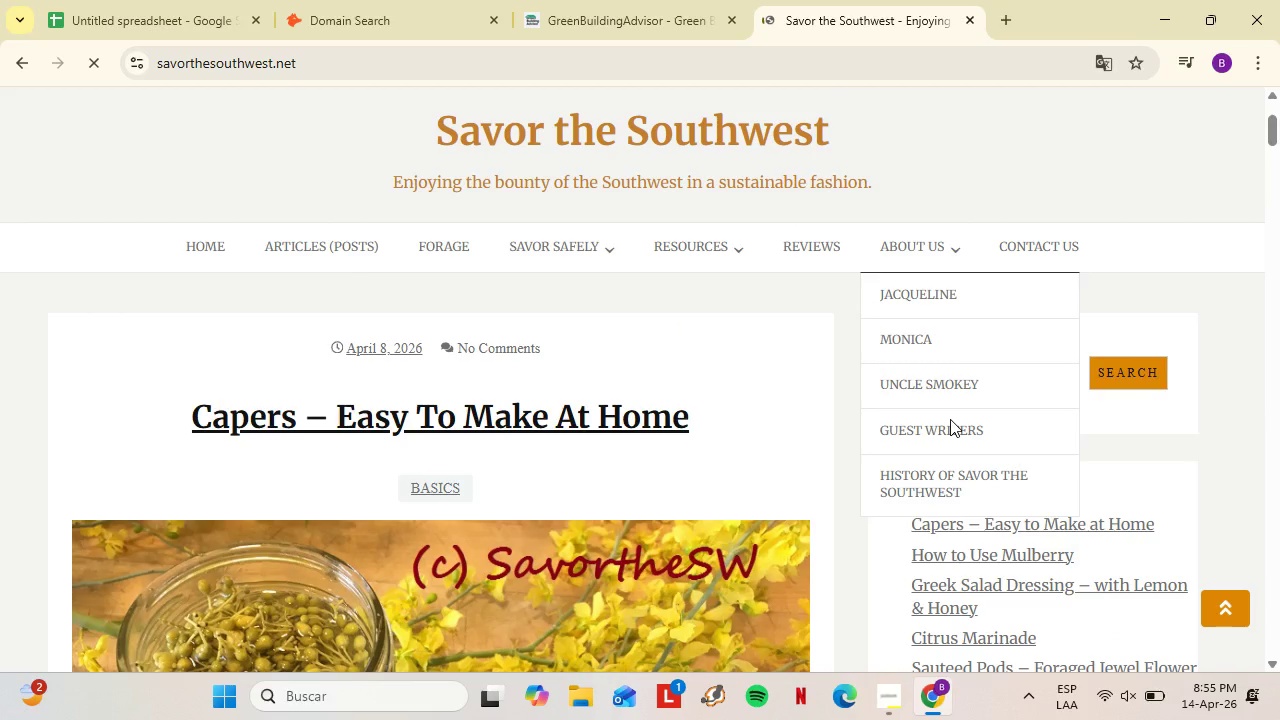 
scroll: coordinate [555, 299], scroll_direction: down, amount: 27.0
 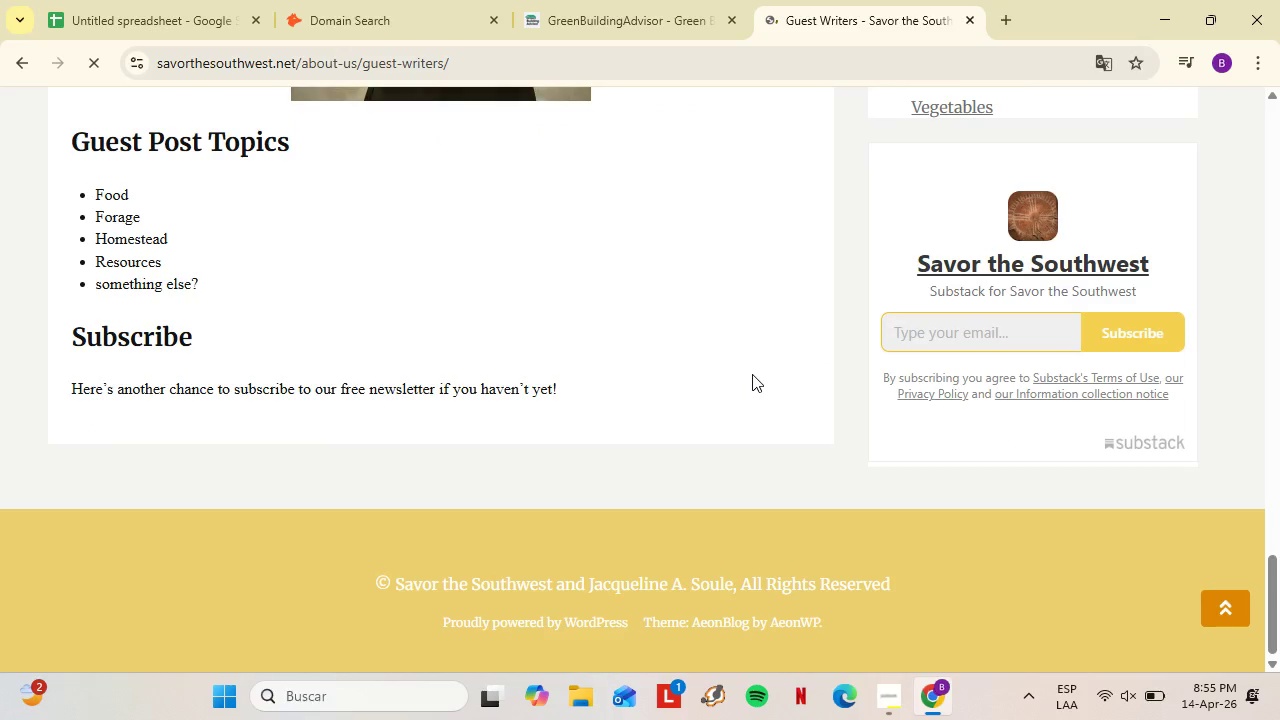 
left_click([1049, 452])
 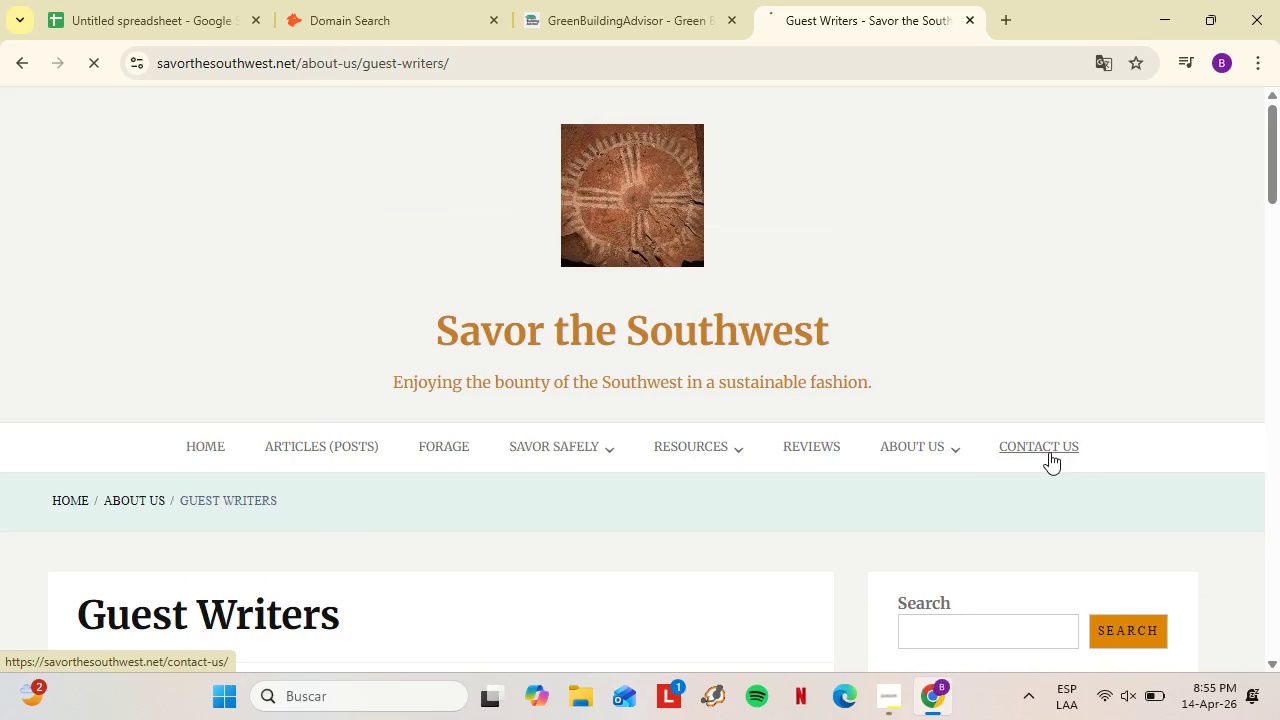 
scroll: coordinate [793, 317], scroll_direction: up, amount: 28.0
 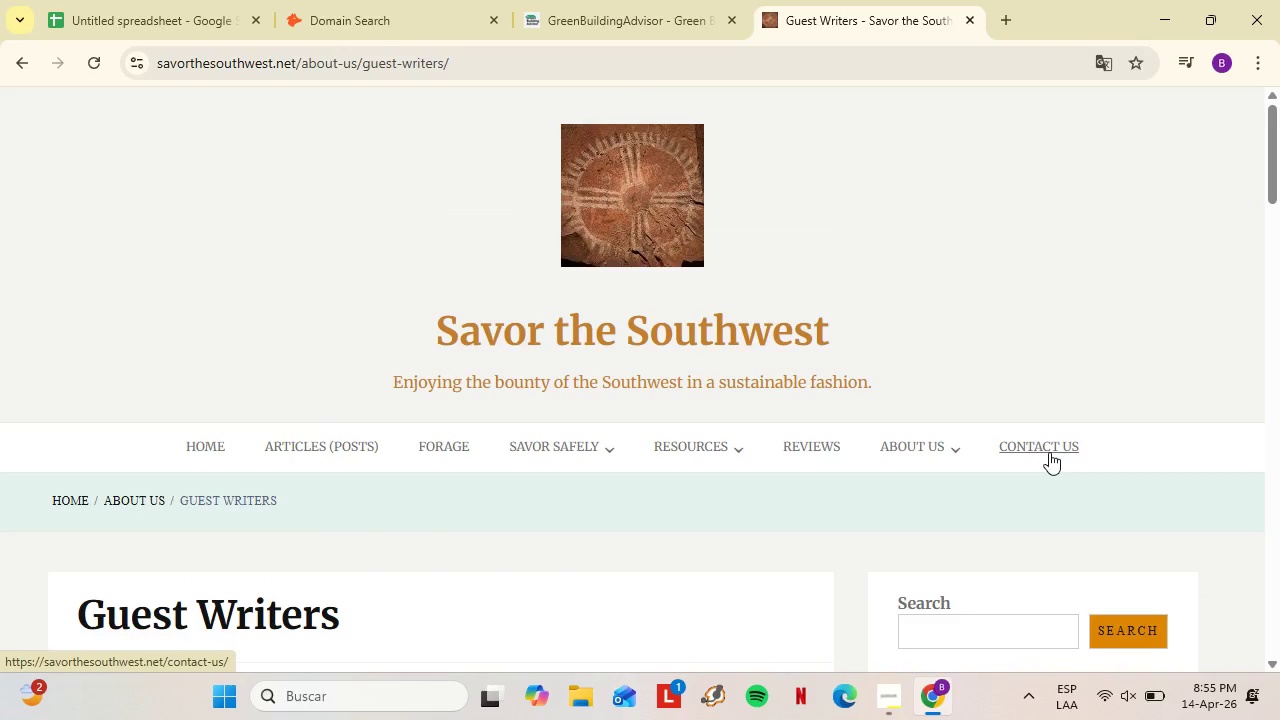 
scroll: coordinate [425, 310], scroll_direction: down, amount: 12.0
 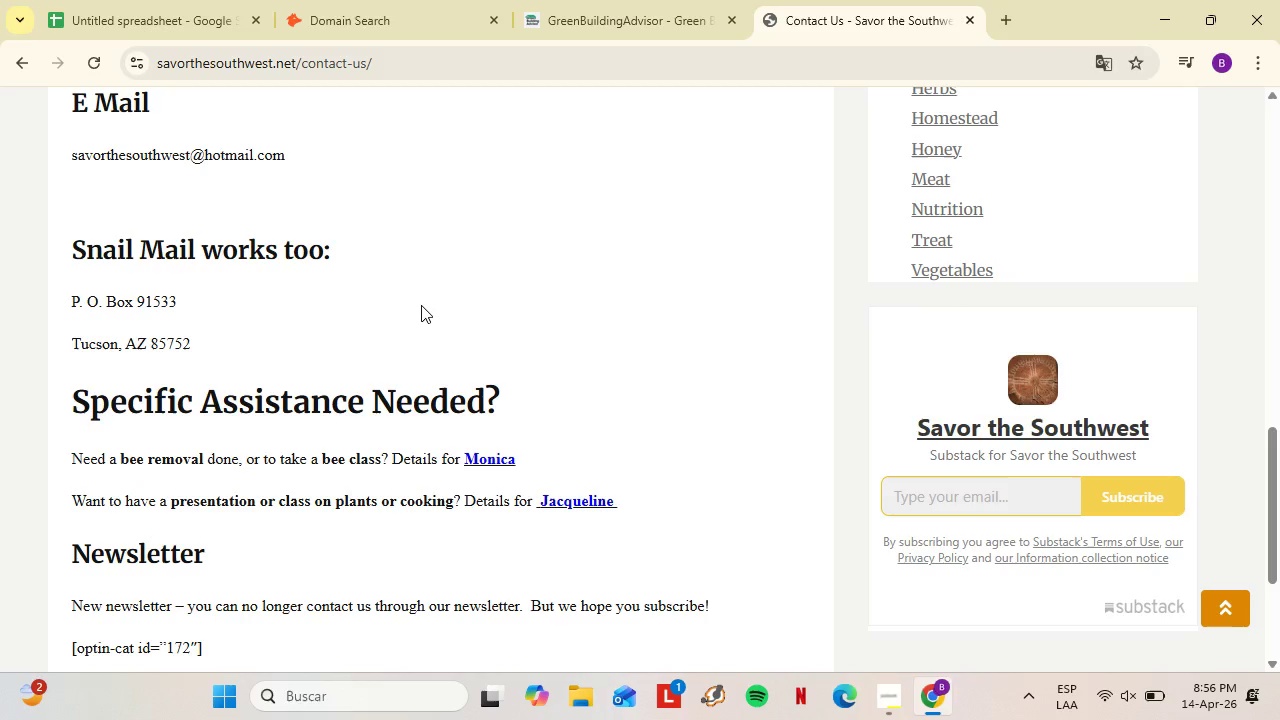 
scroll: coordinate [421, 305], scroll_direction: up, amount: 1.0
 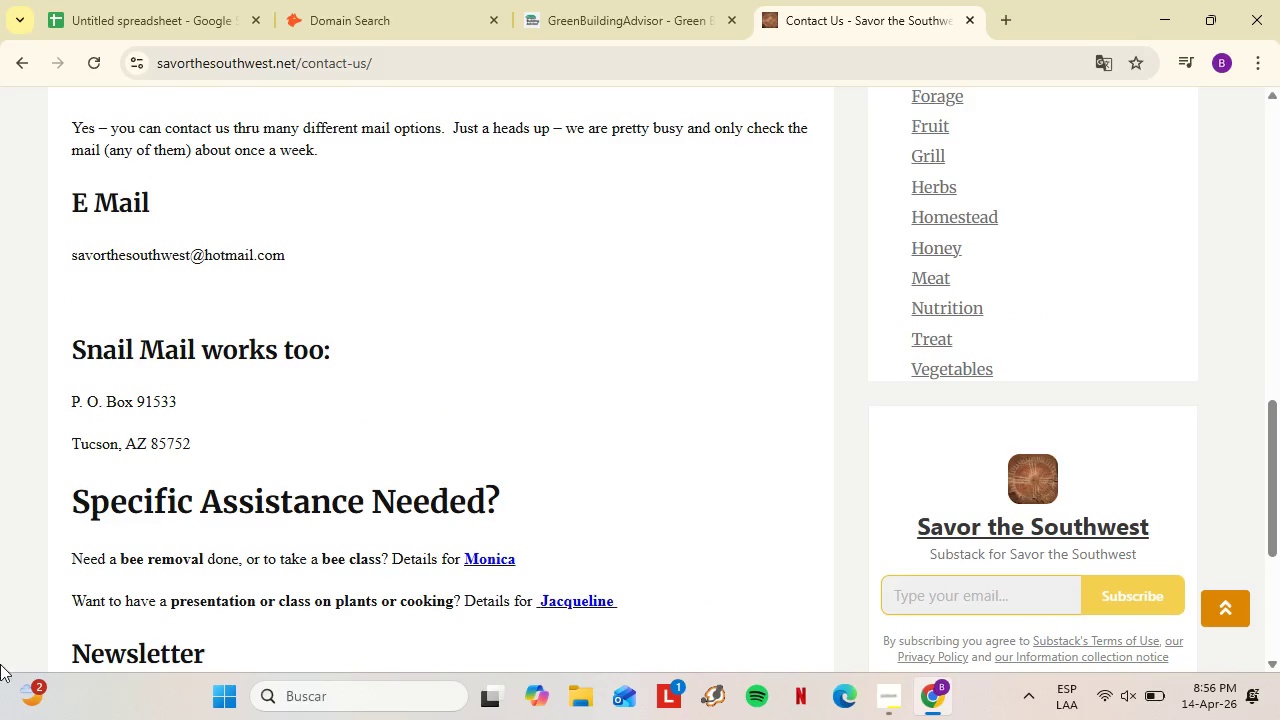 
left_click([223, 70])
 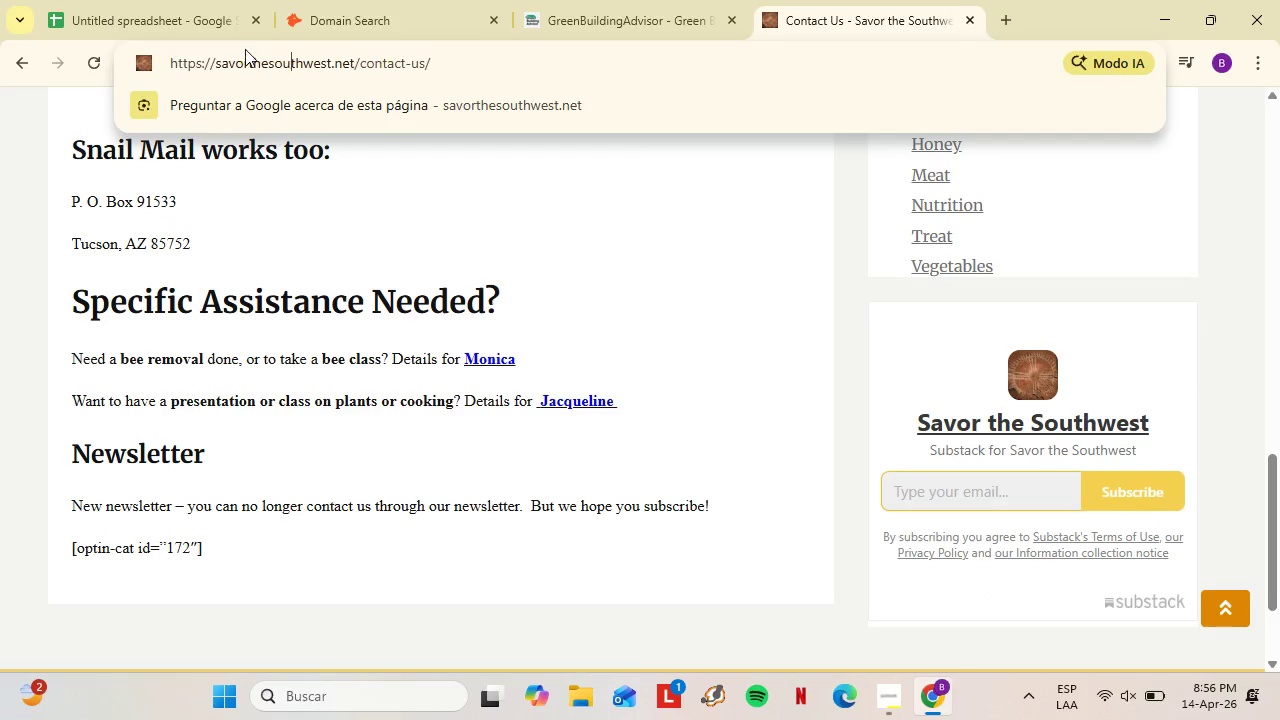 
left_click([245, 49])
 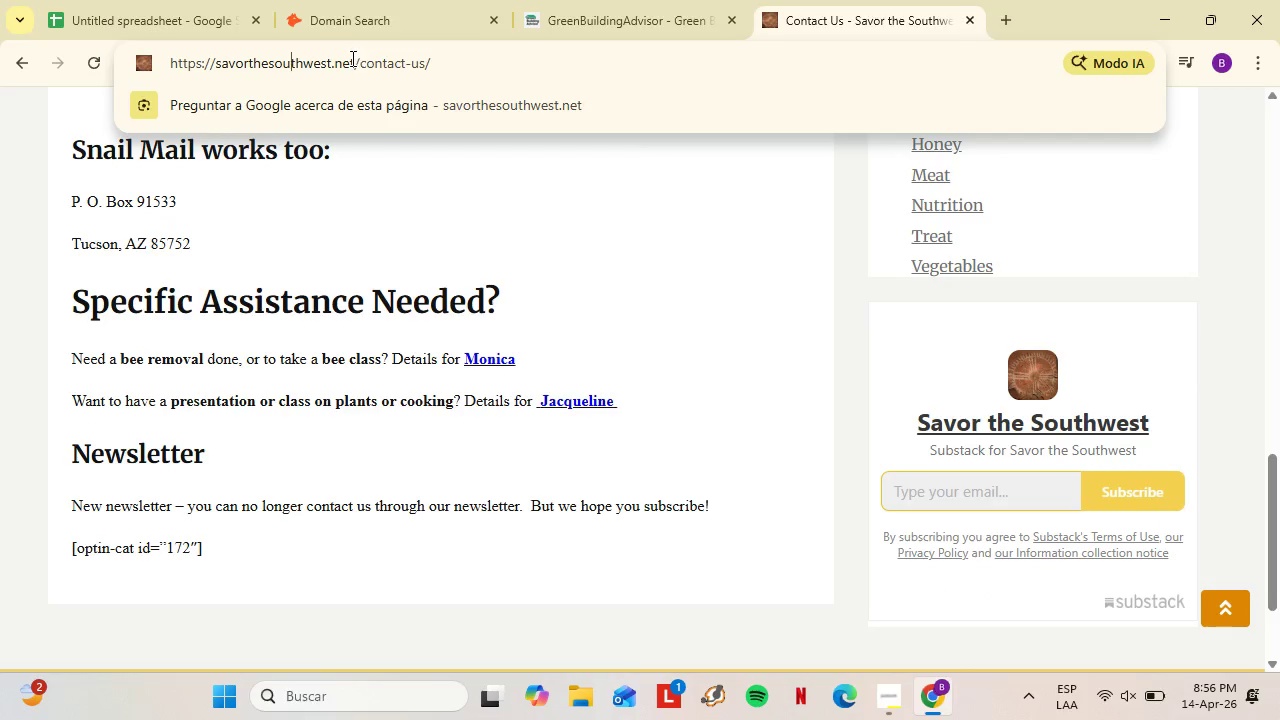 
scroll: coordinate [475, 444], scroll_direction: down, amount: 2.0
 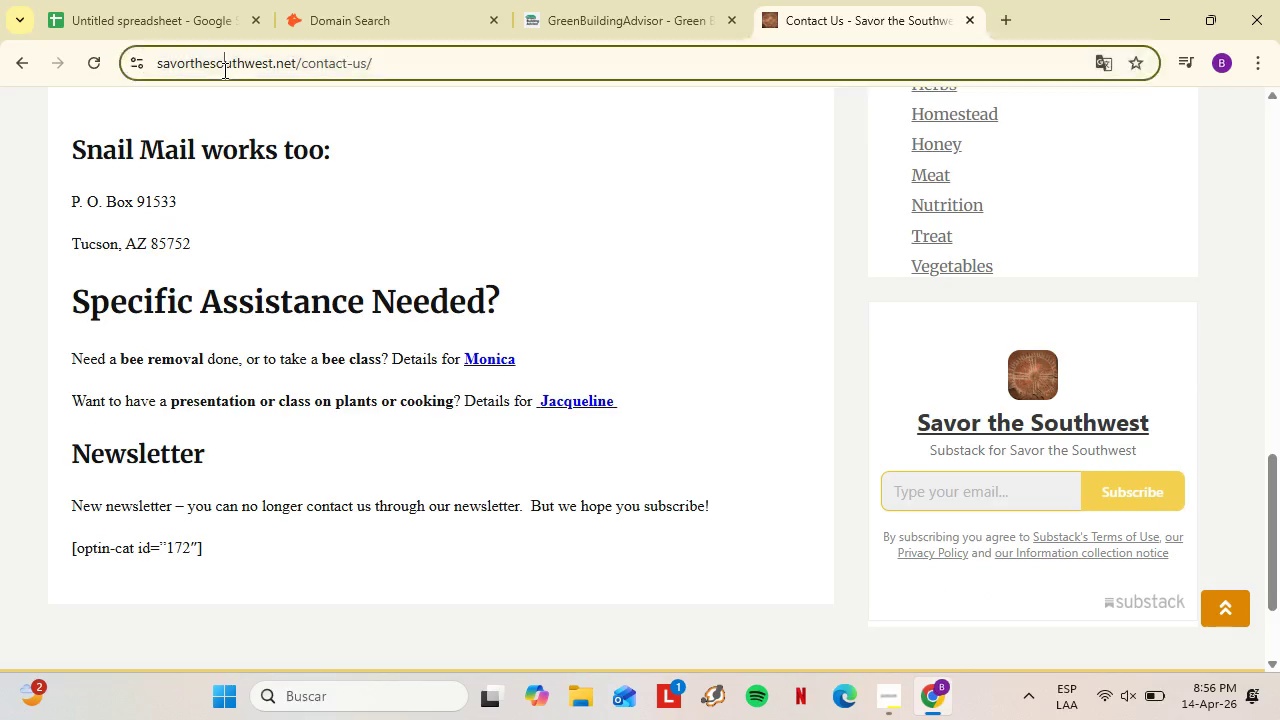 
left_click_drag(start_coordinate=[351, 58], to_coordinate=[290, 54])
 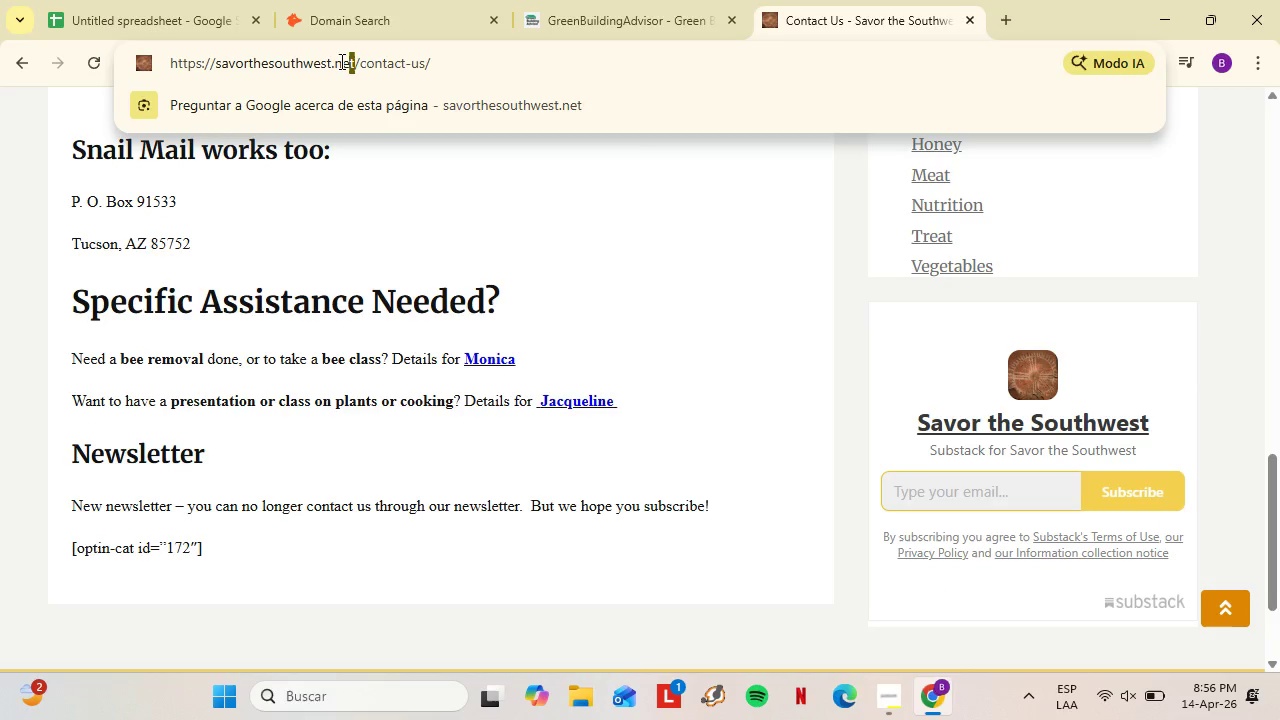 
left_click_drag(start_coordinate=[356, 65], to_coordinate=[216, 60])
 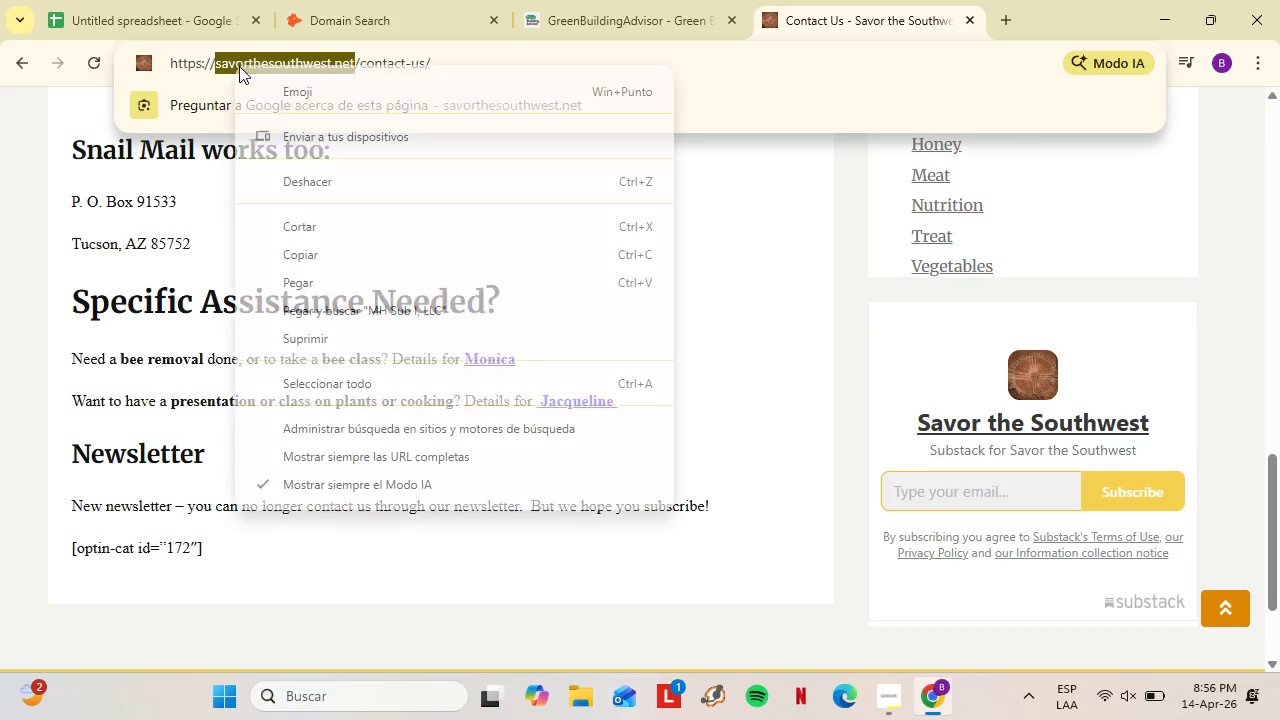 
right_click([235, 65])
 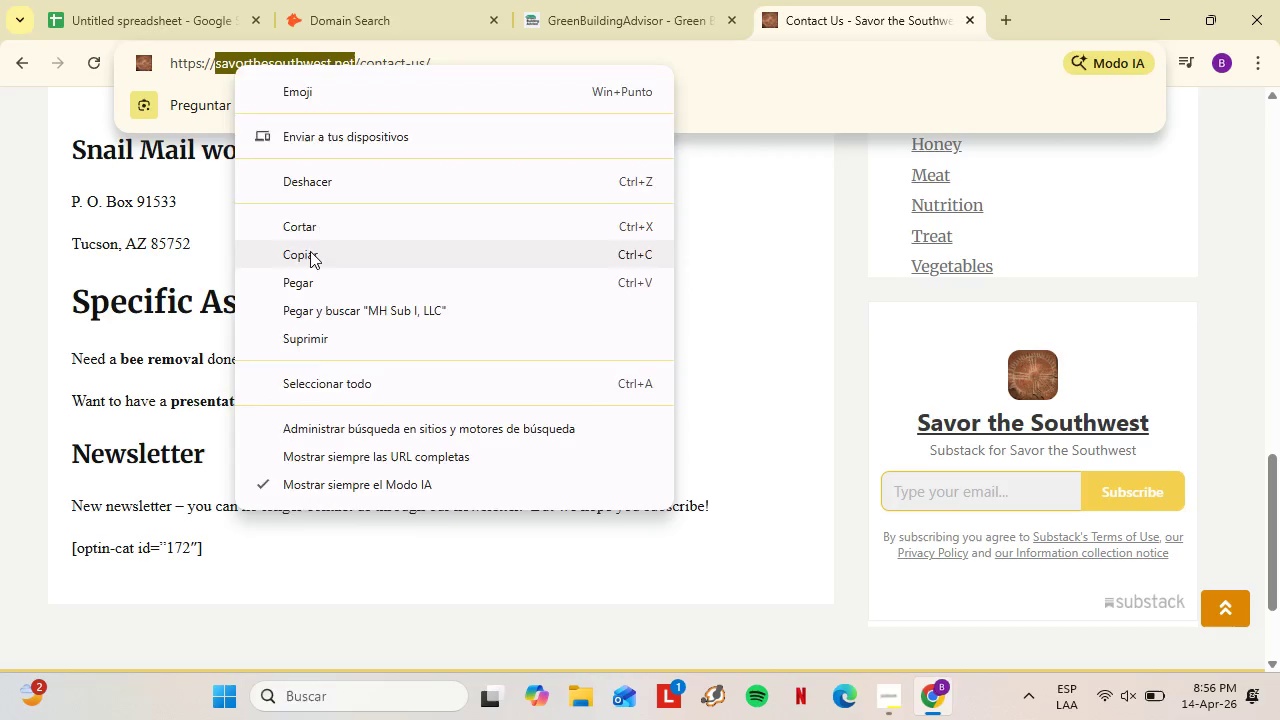 
left_click([310, 251])
 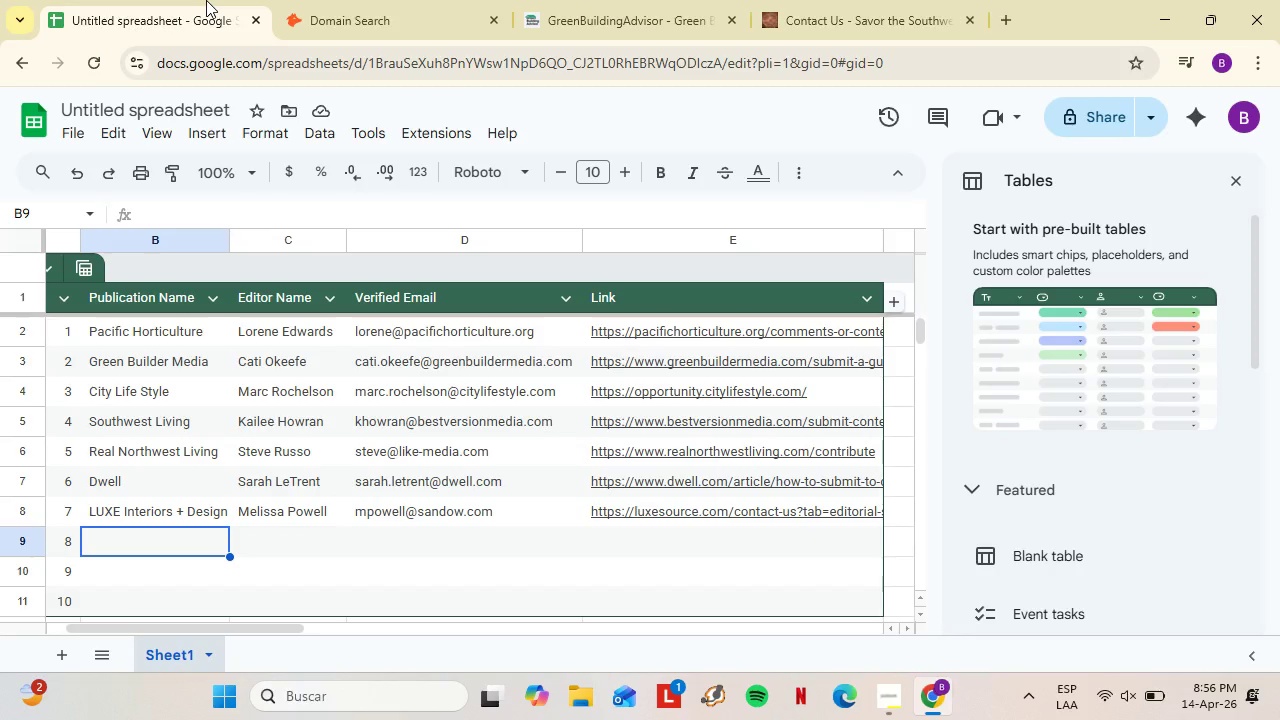 
left_click([206, 0])
 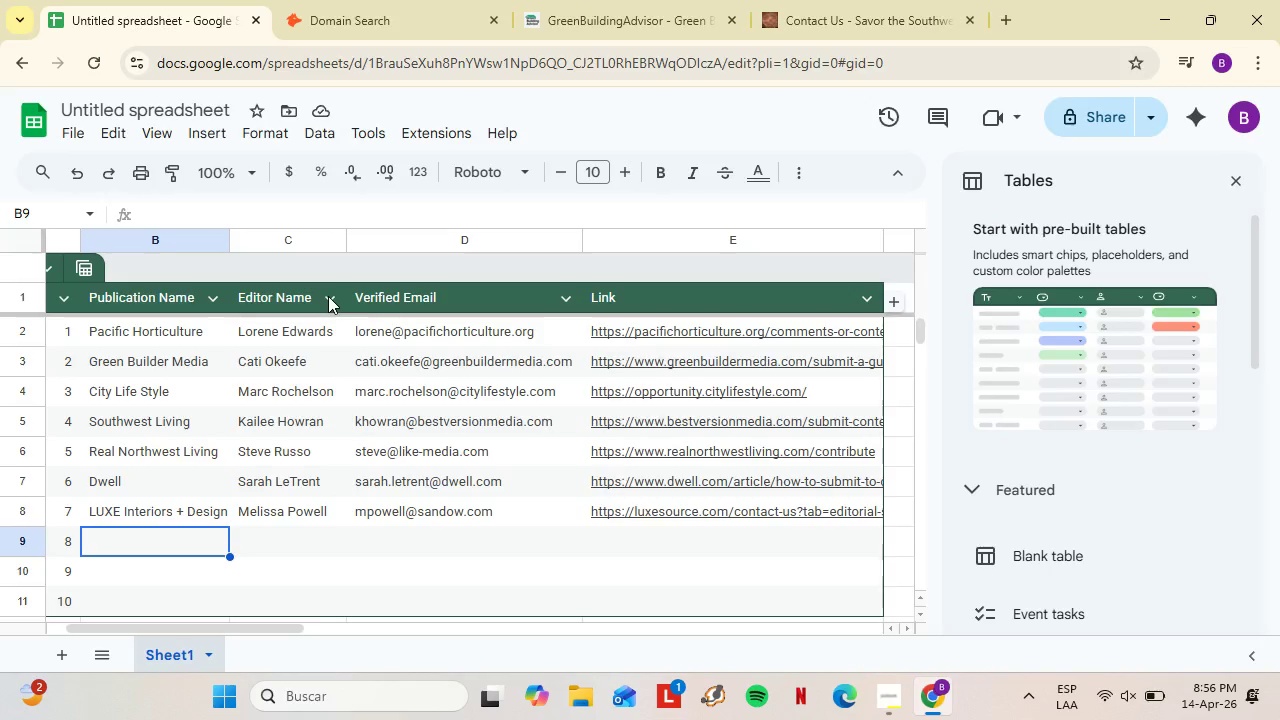 
left_click([336, 0])
 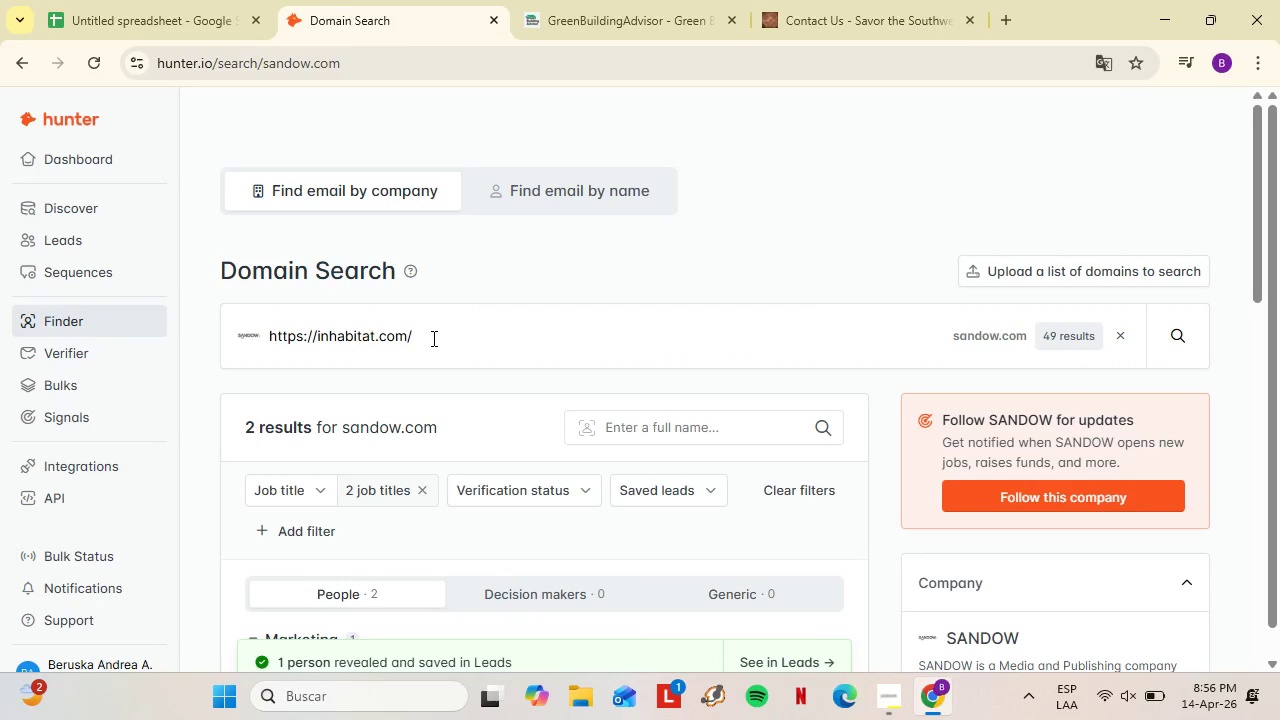 
left_click_drag(start_coordinate=[433, 339], to_coordinate=[225, 362])
 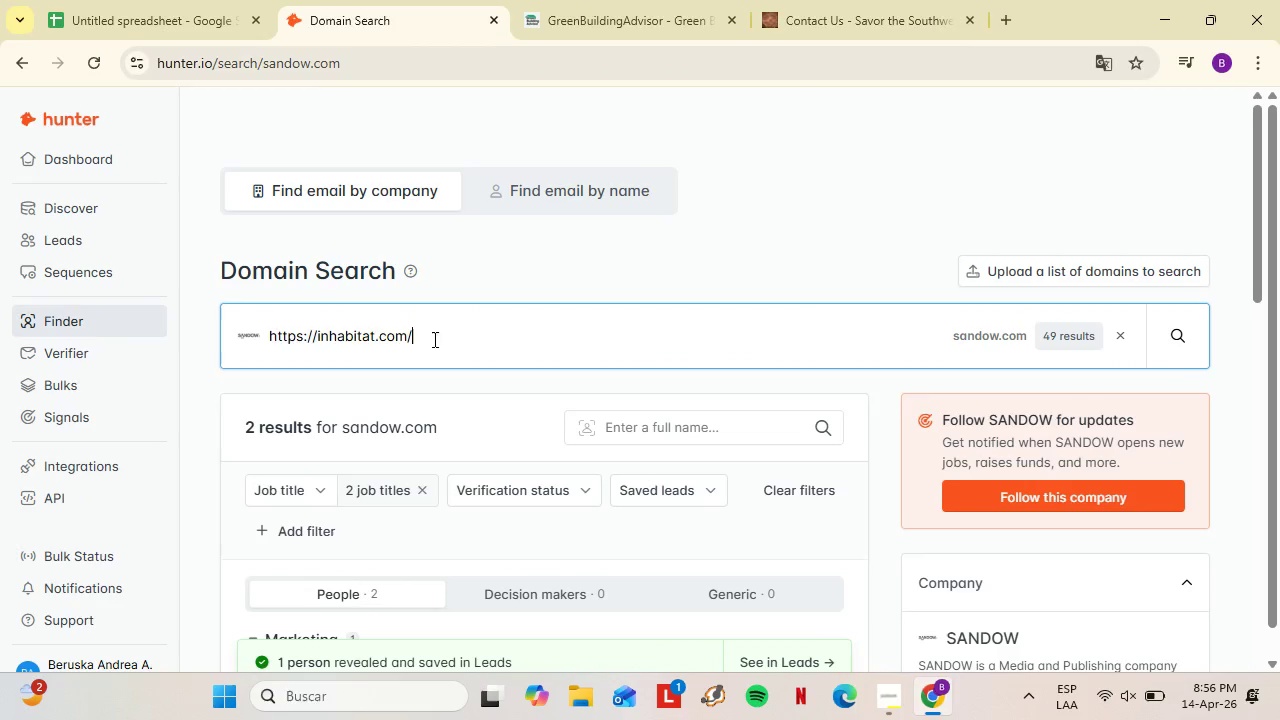 
key(Control+V)
 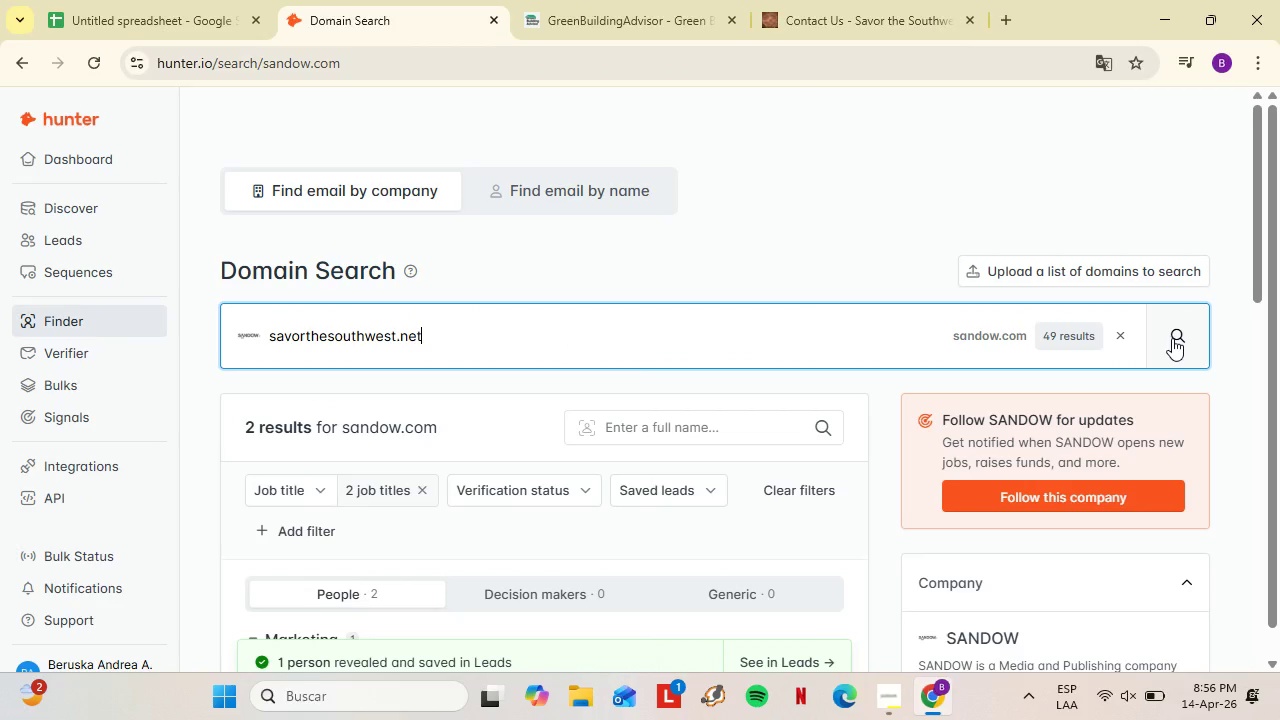 
left_click([1173, 338])
 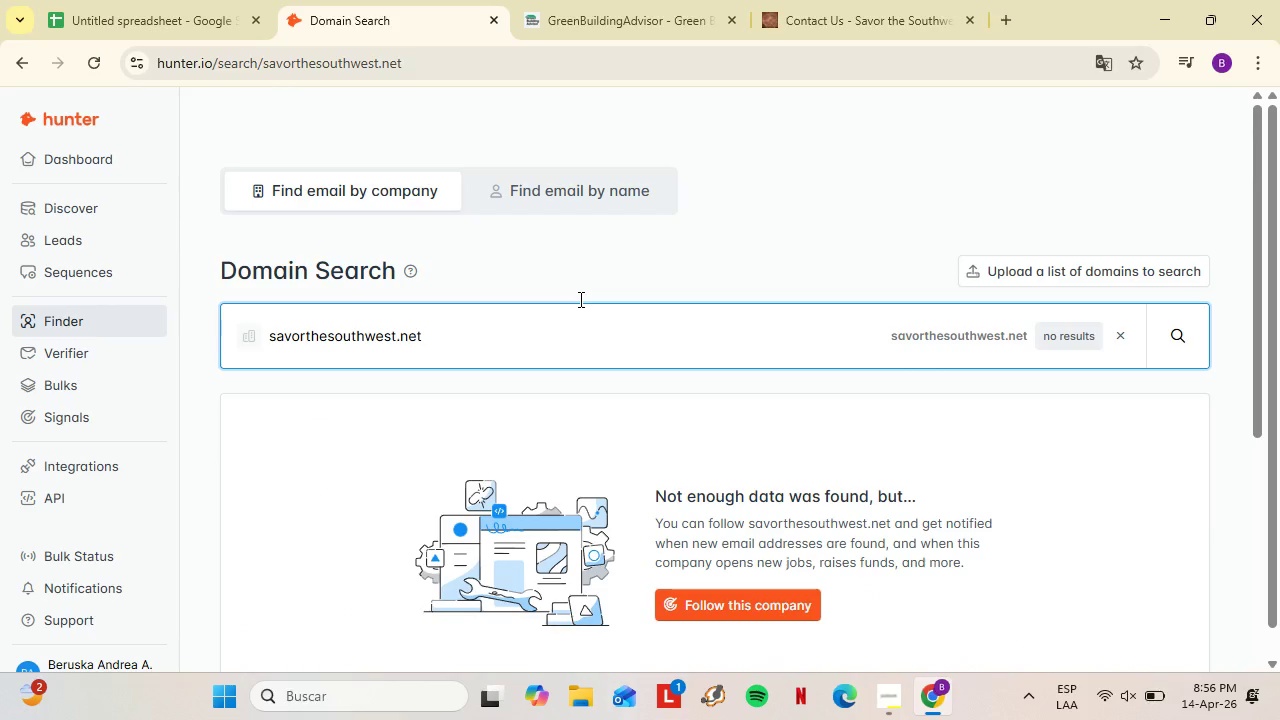 
left_click([567, 0])
 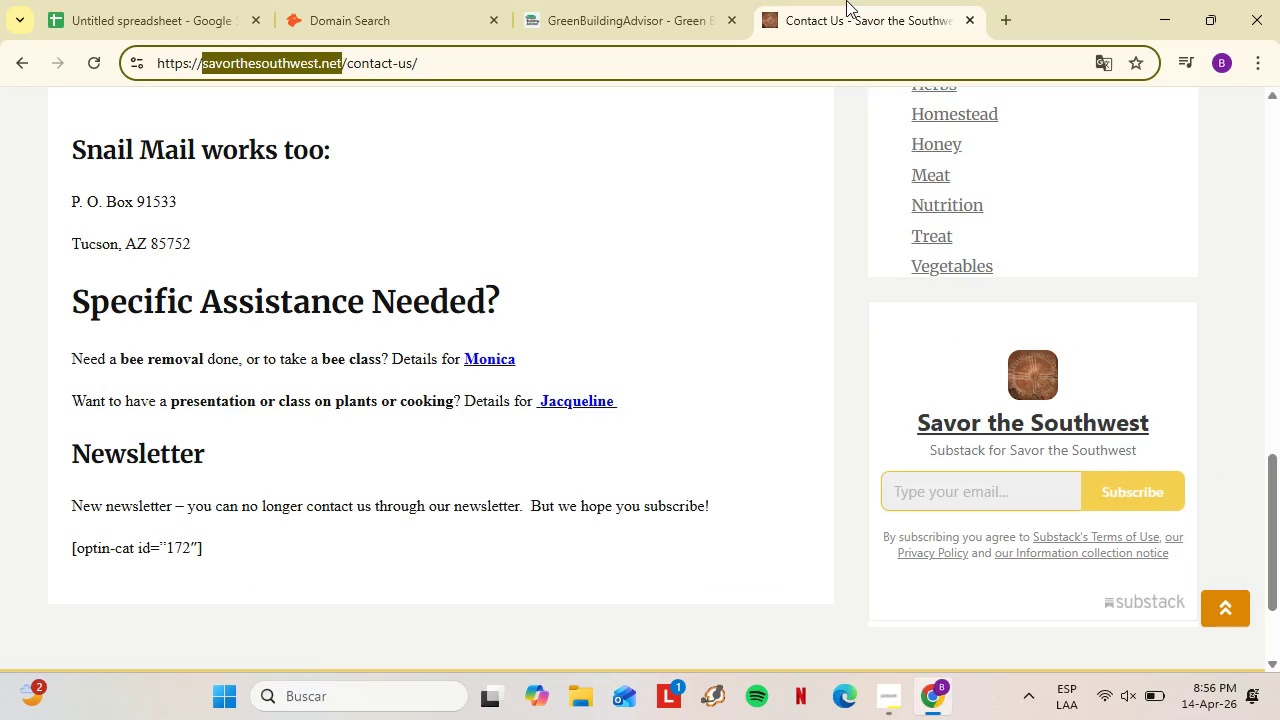 
left_click([846, 0])
 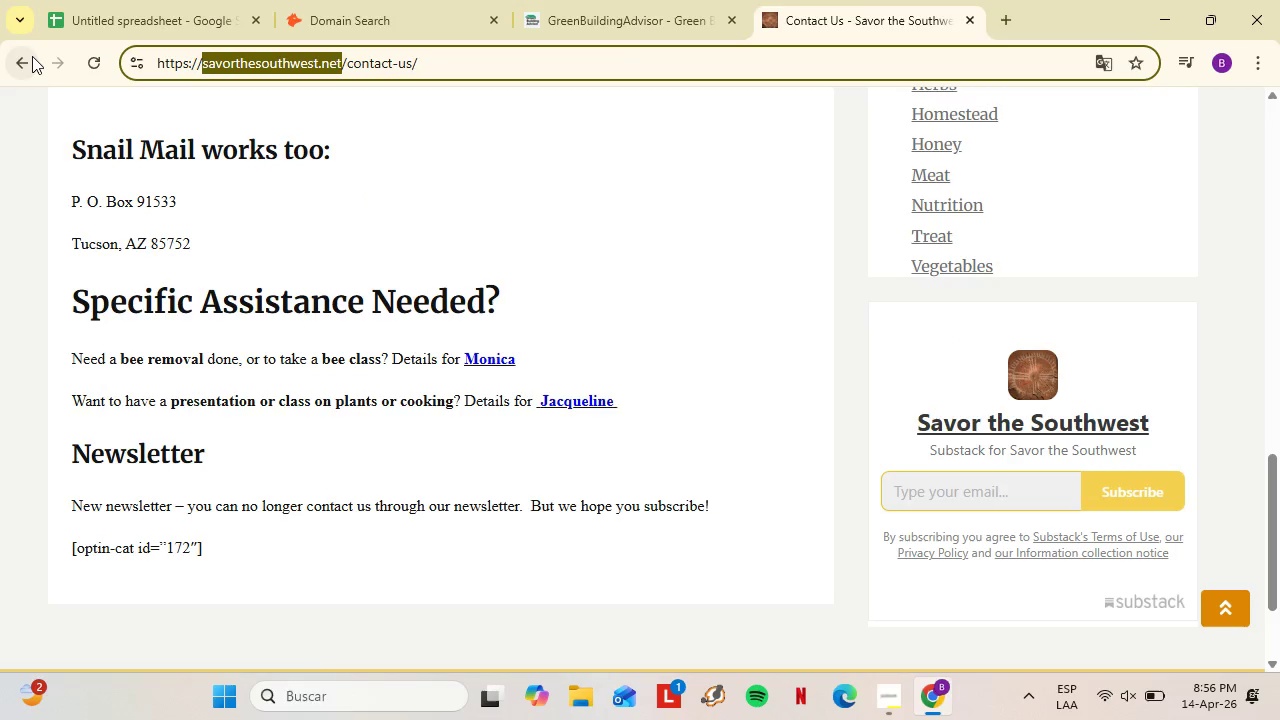 
left_click([32, 56])
 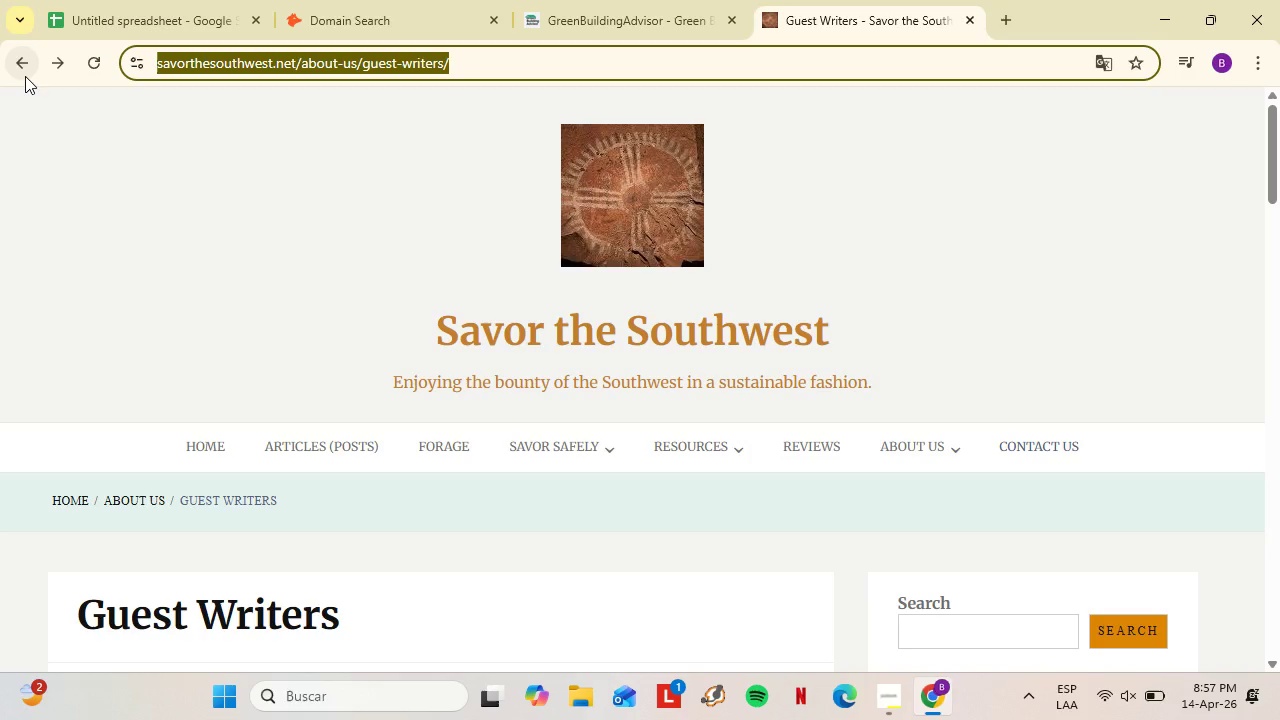 
wait(63.69)
 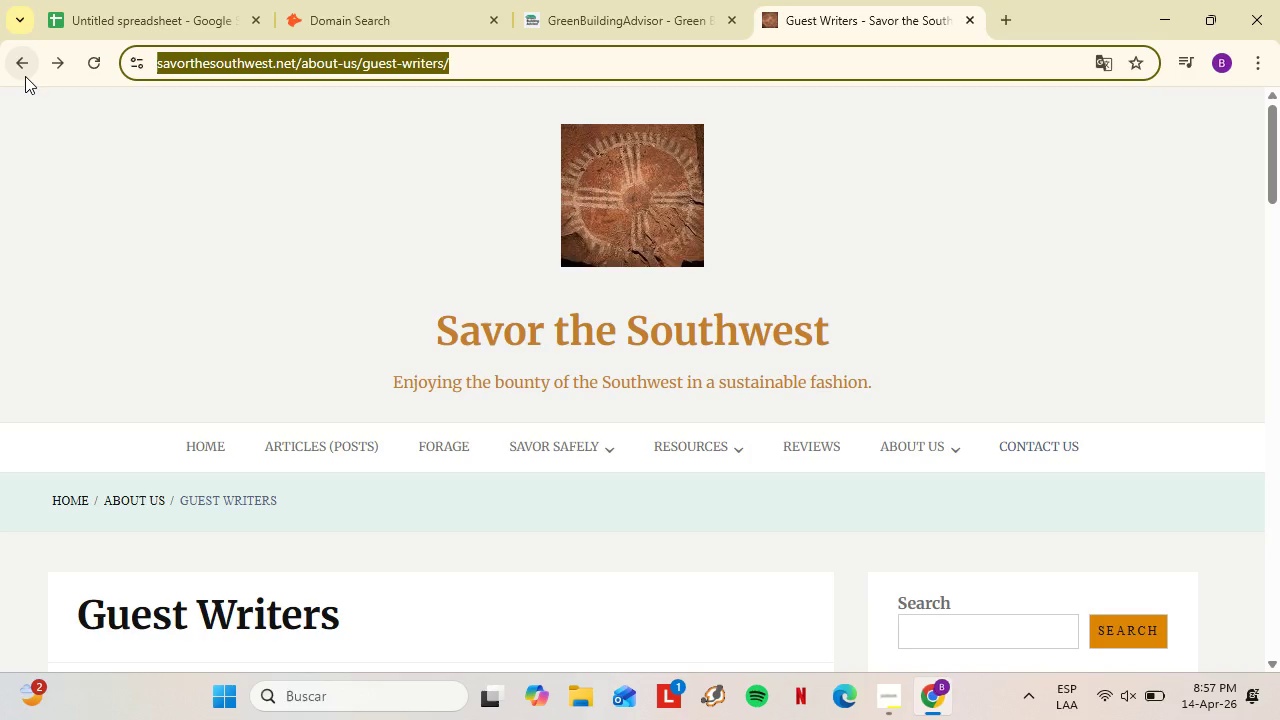 
left_click([671, 0])
 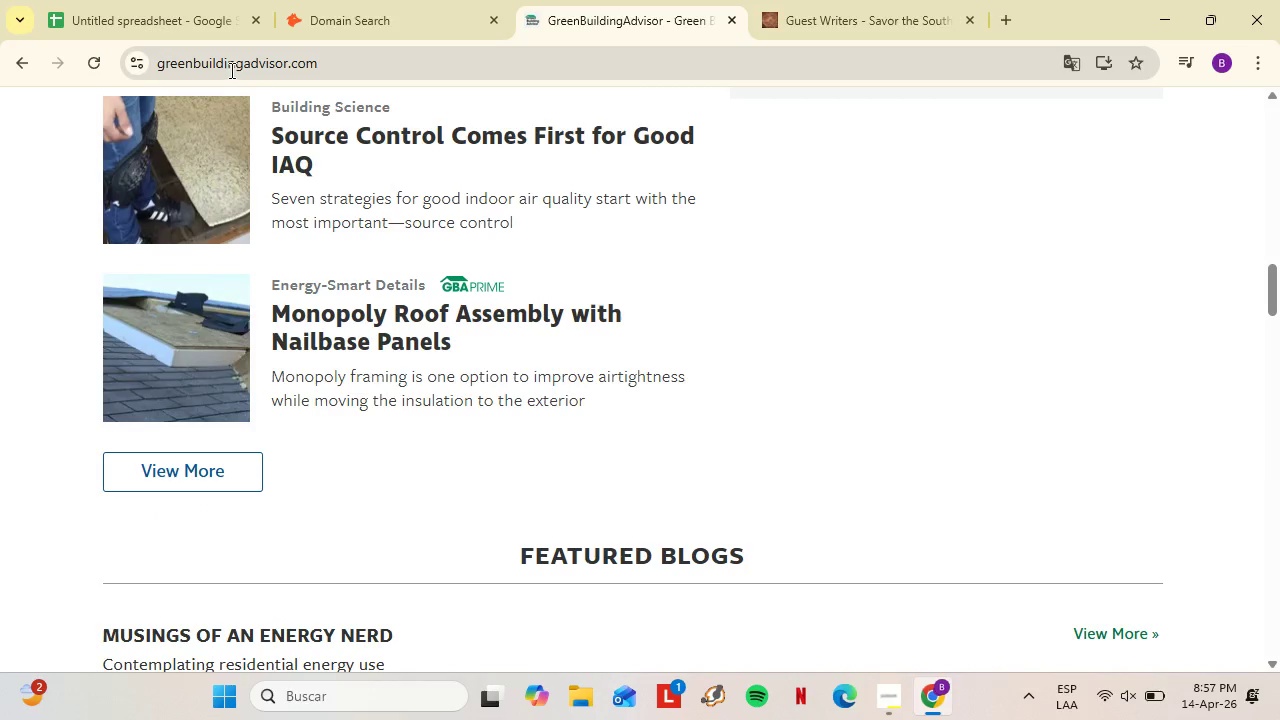 
scroll: coordinate [499, 494], scroll_direction: down, amount: 3.0
 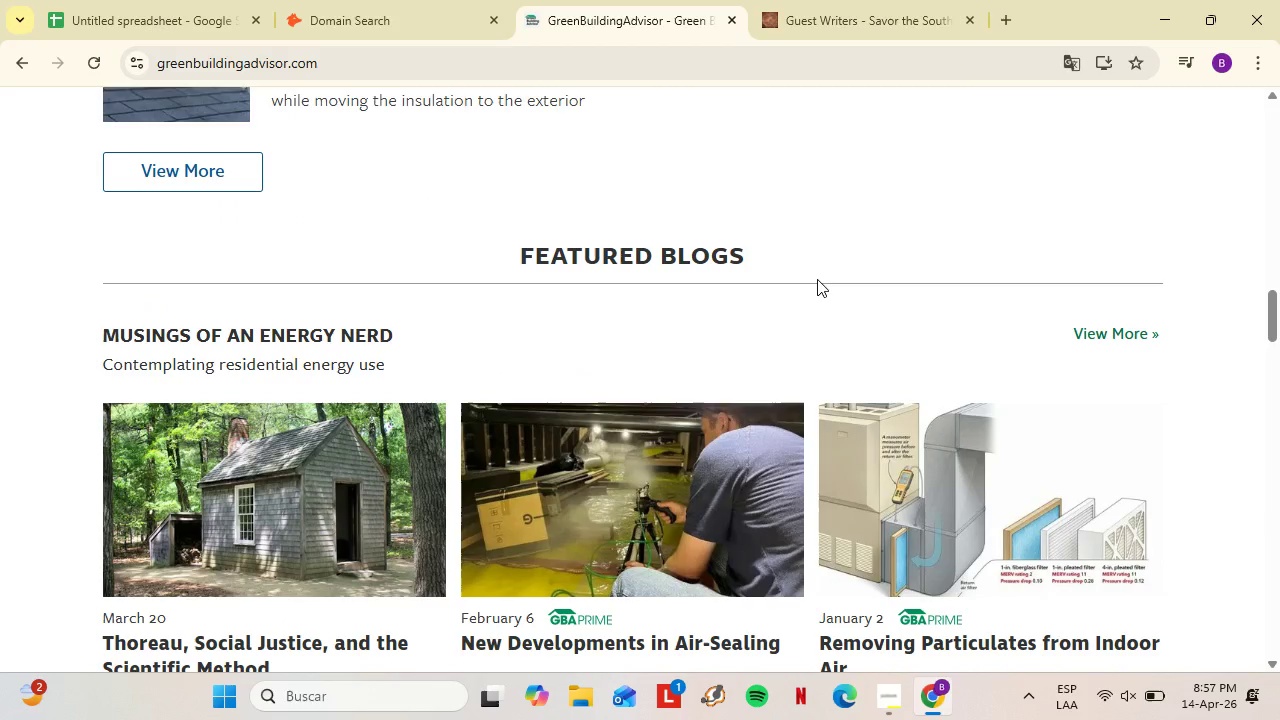 
left_click([252, 63])
 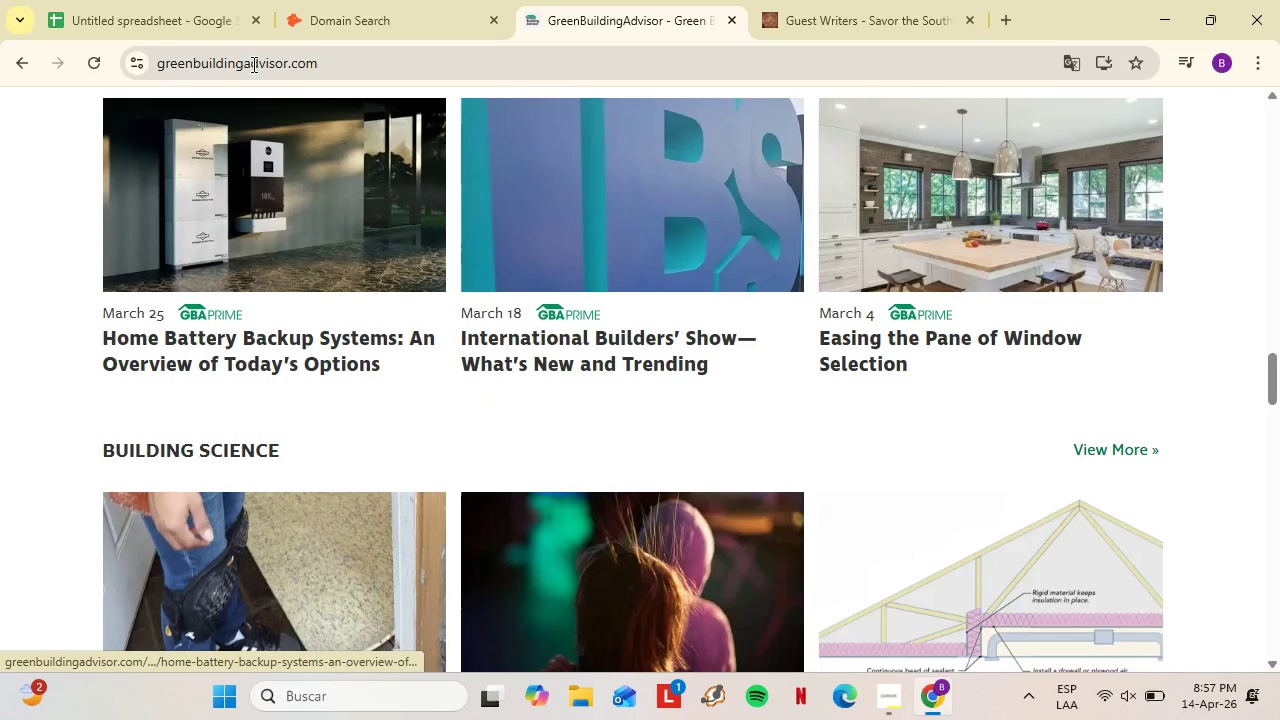 
right_click([251, 63])
 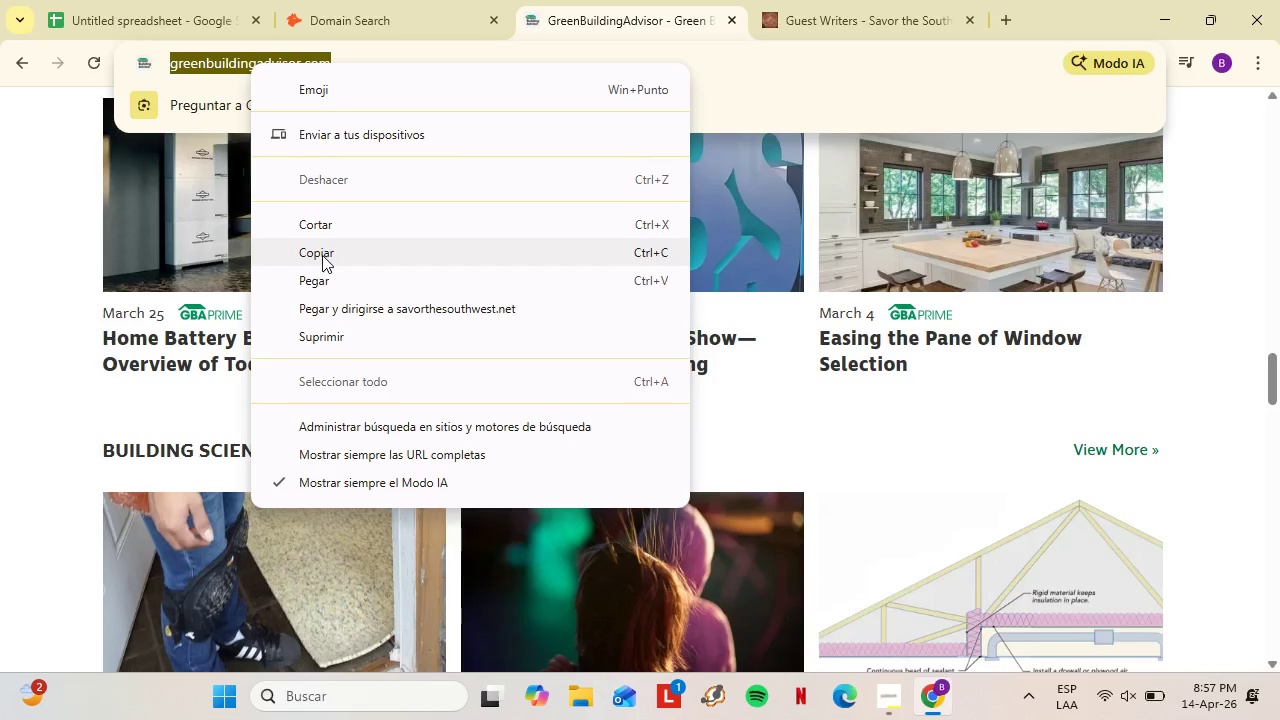 
scroll: coordinate [710, 288], scroll_direction: down, amount: 2.0
 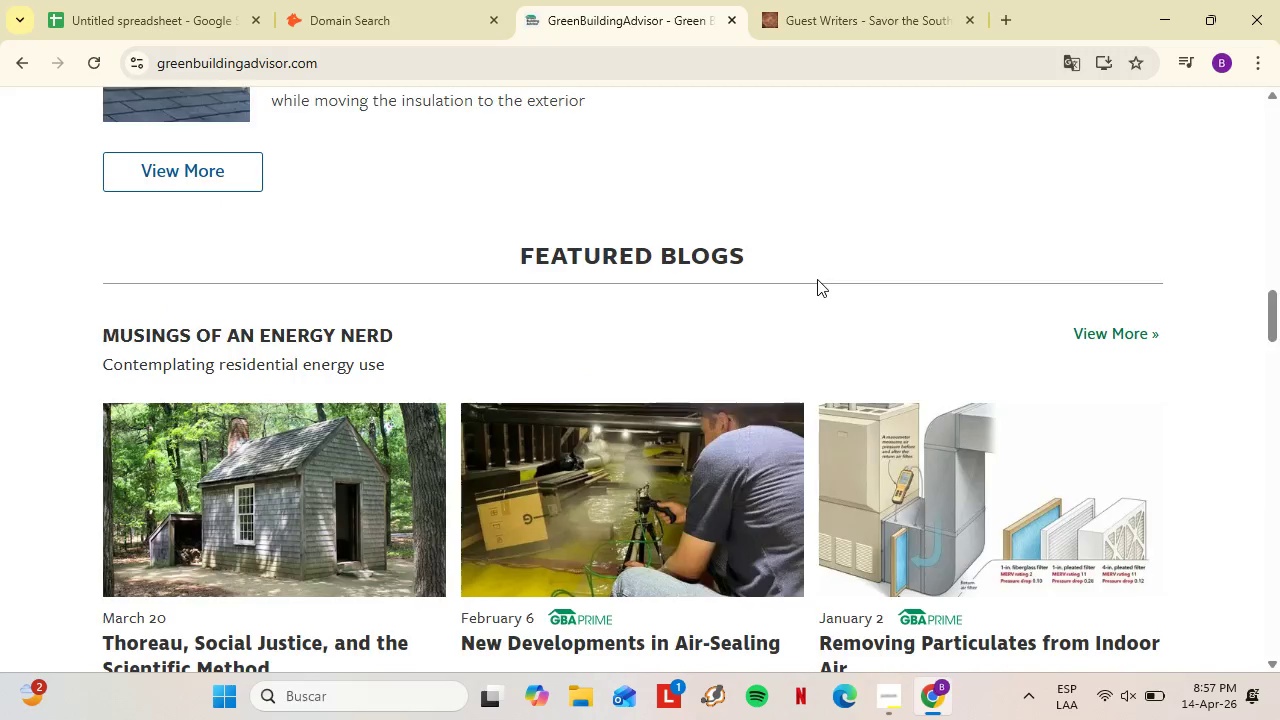 
left_click([322, 255])
 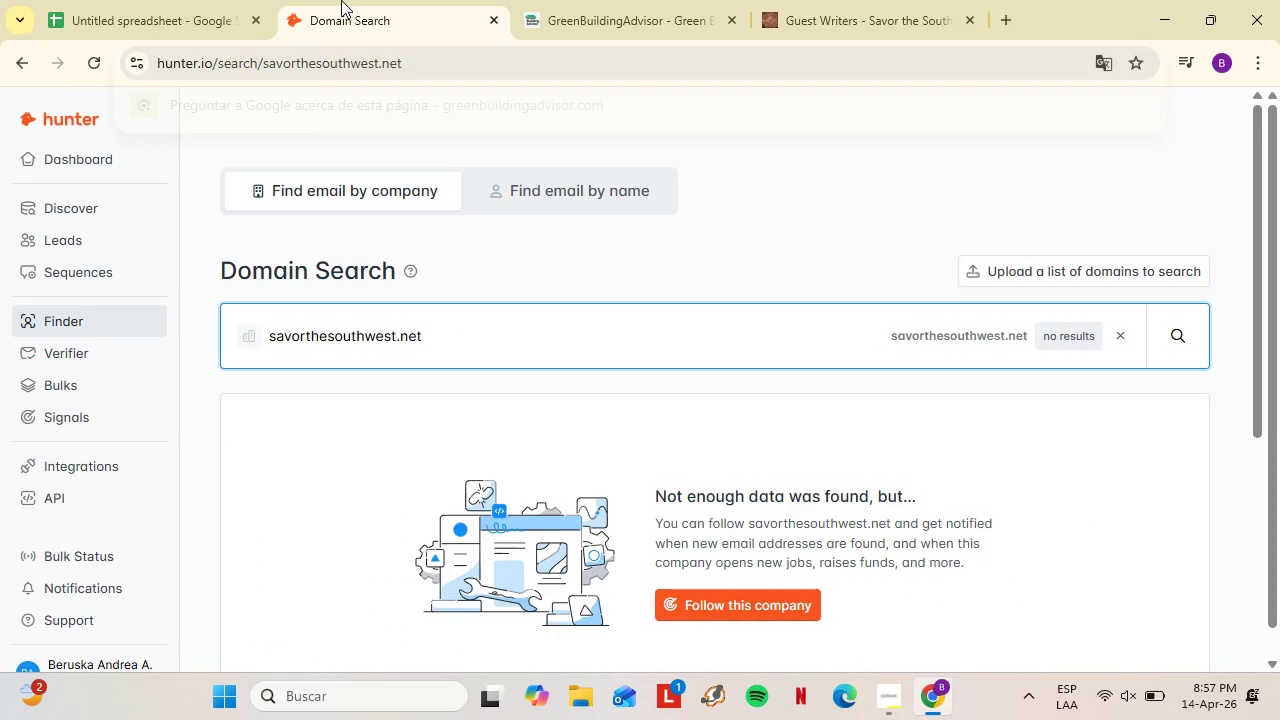 
scroll: coordinate [482, 379], scroll_direction: down, amount: 5.0
 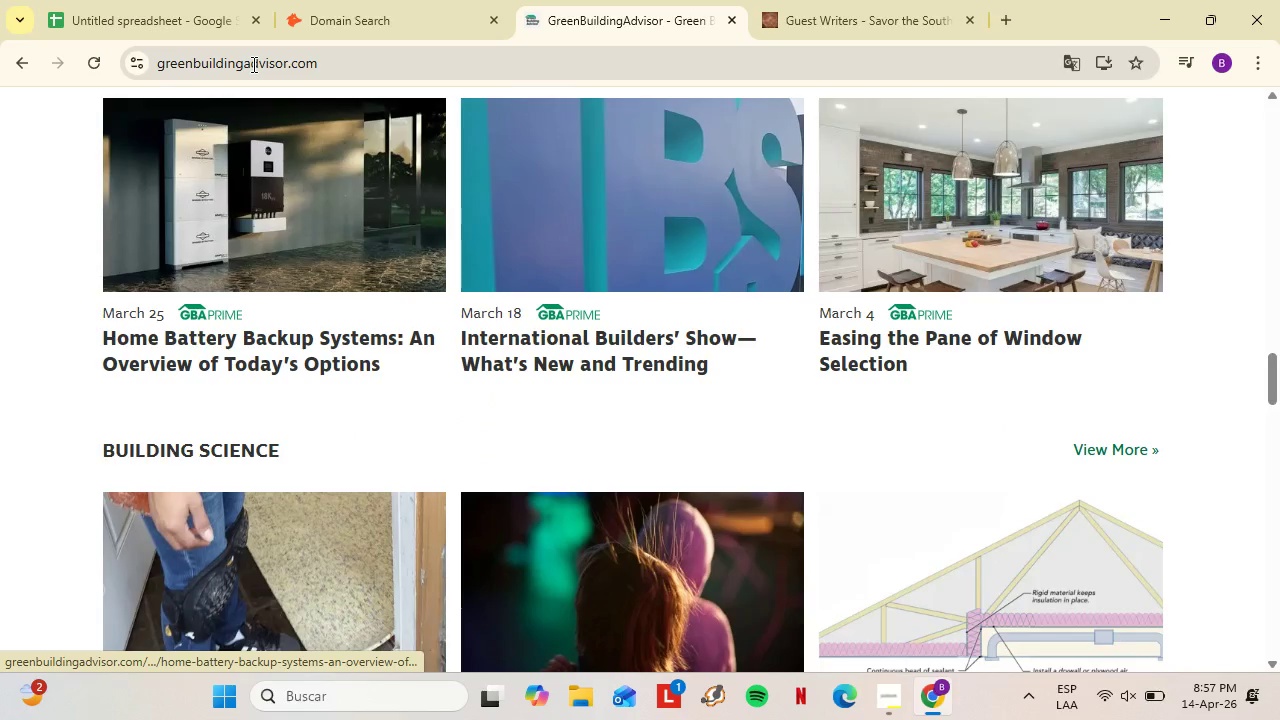 
left_click([341, 0])
 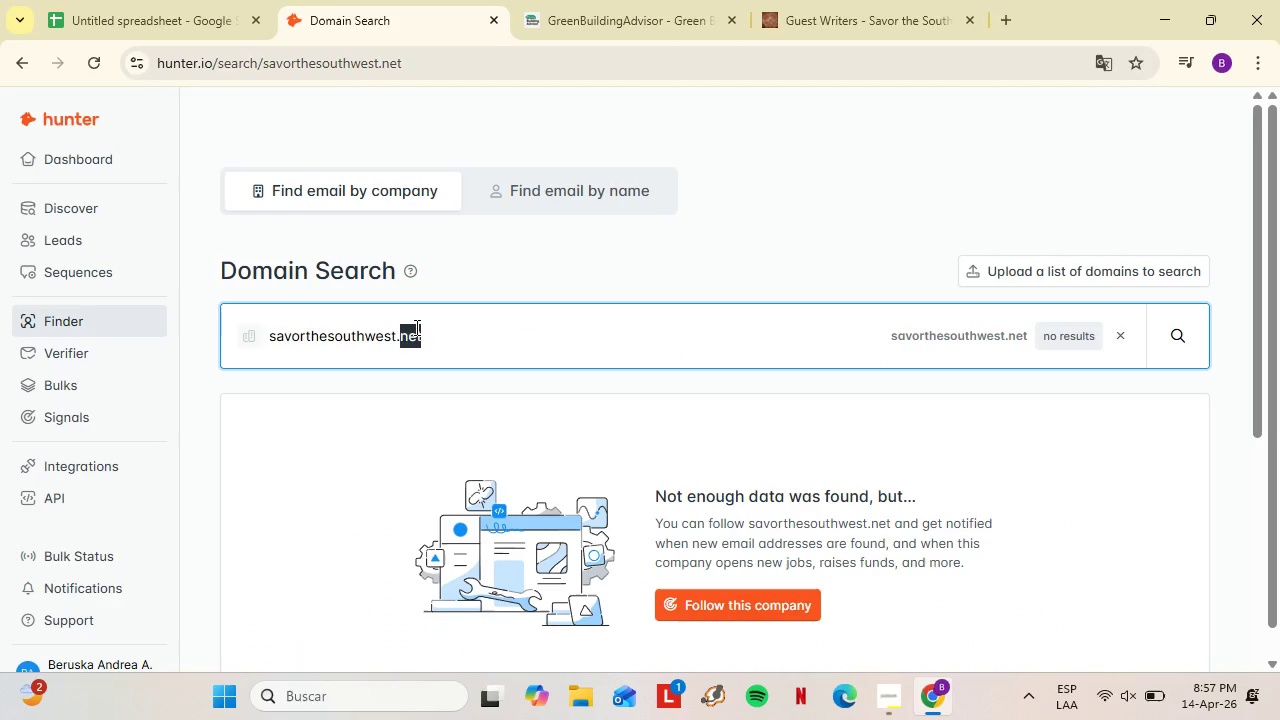 
double_click([416, 327])
 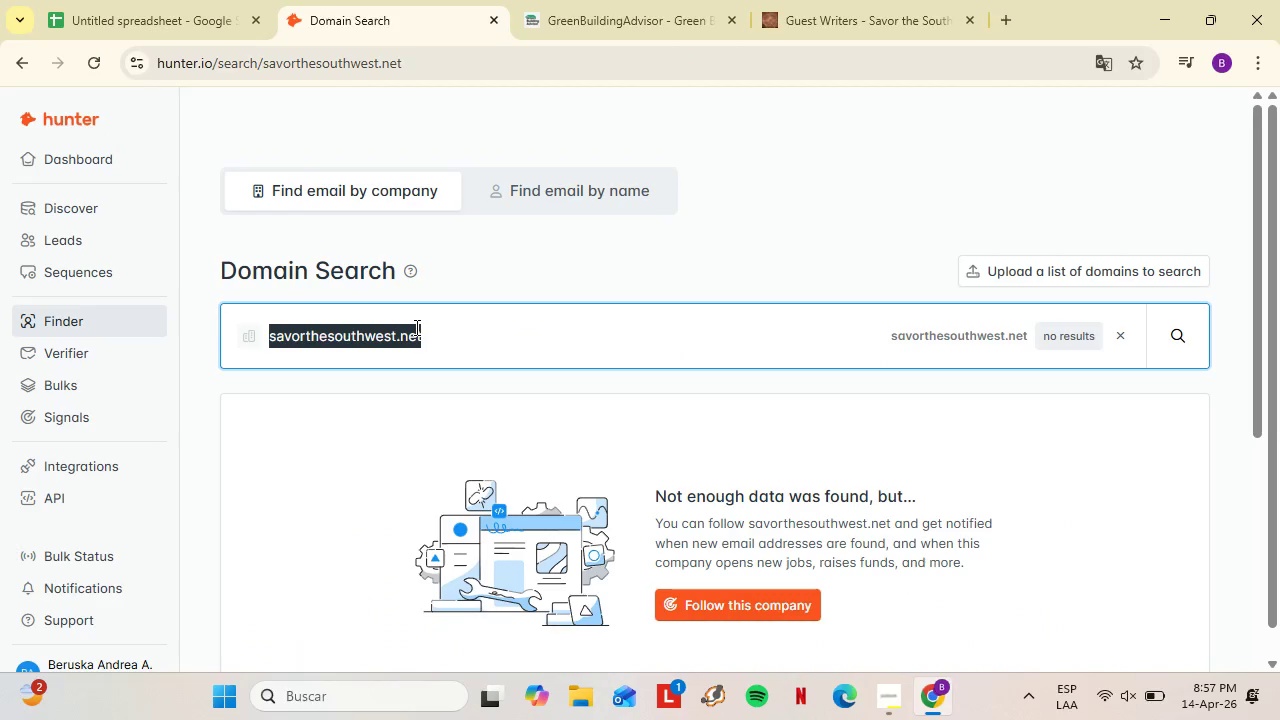 
triple_click([415, 327])
 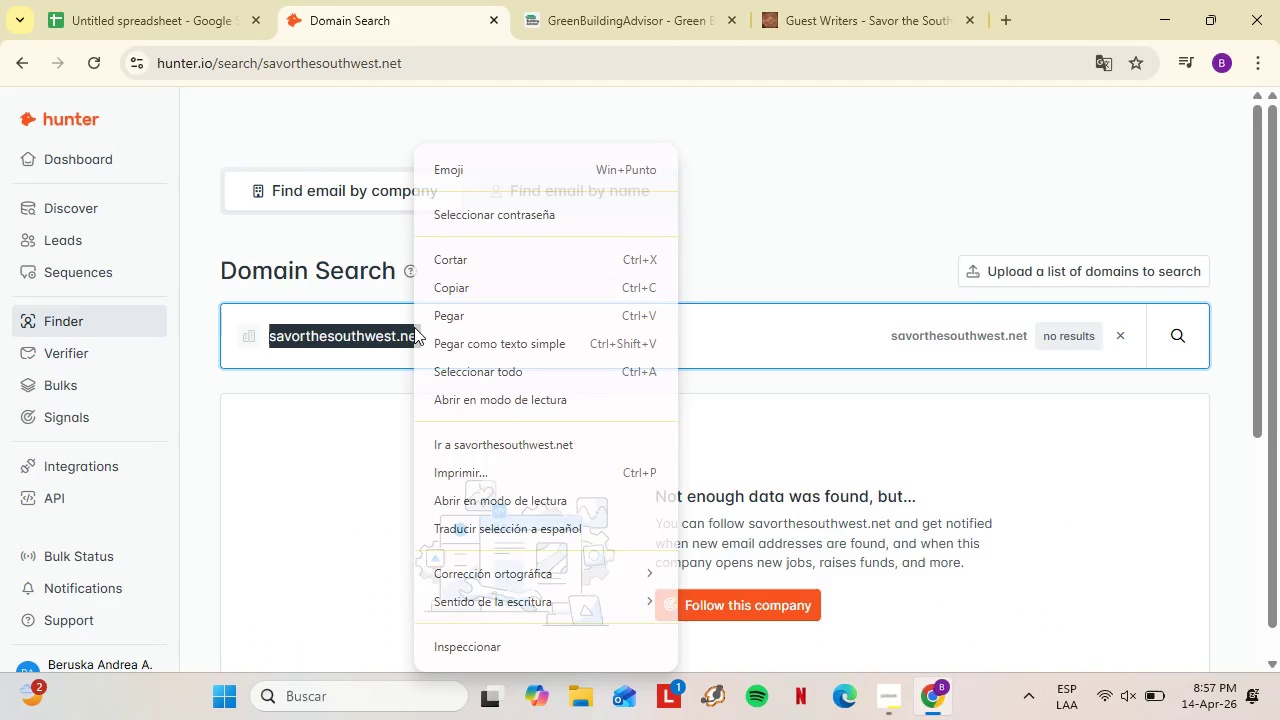 
right_click([414, 327])
 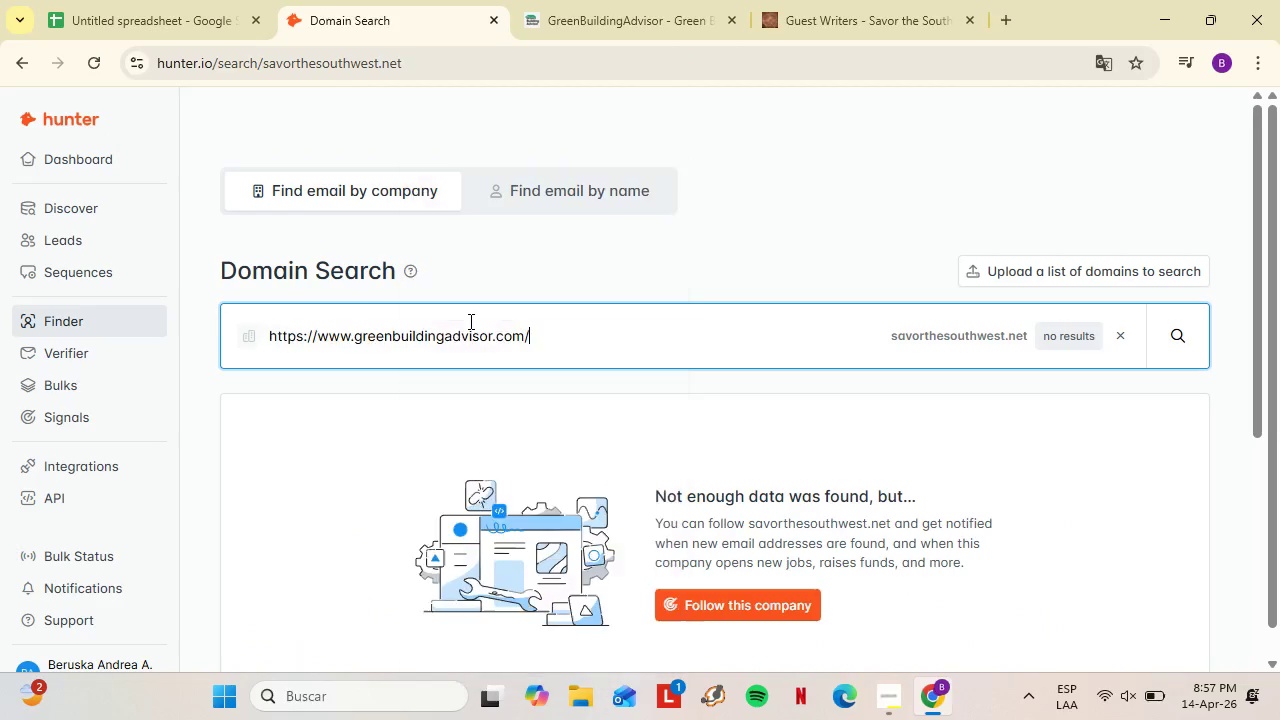 
left_click([469, 321])
 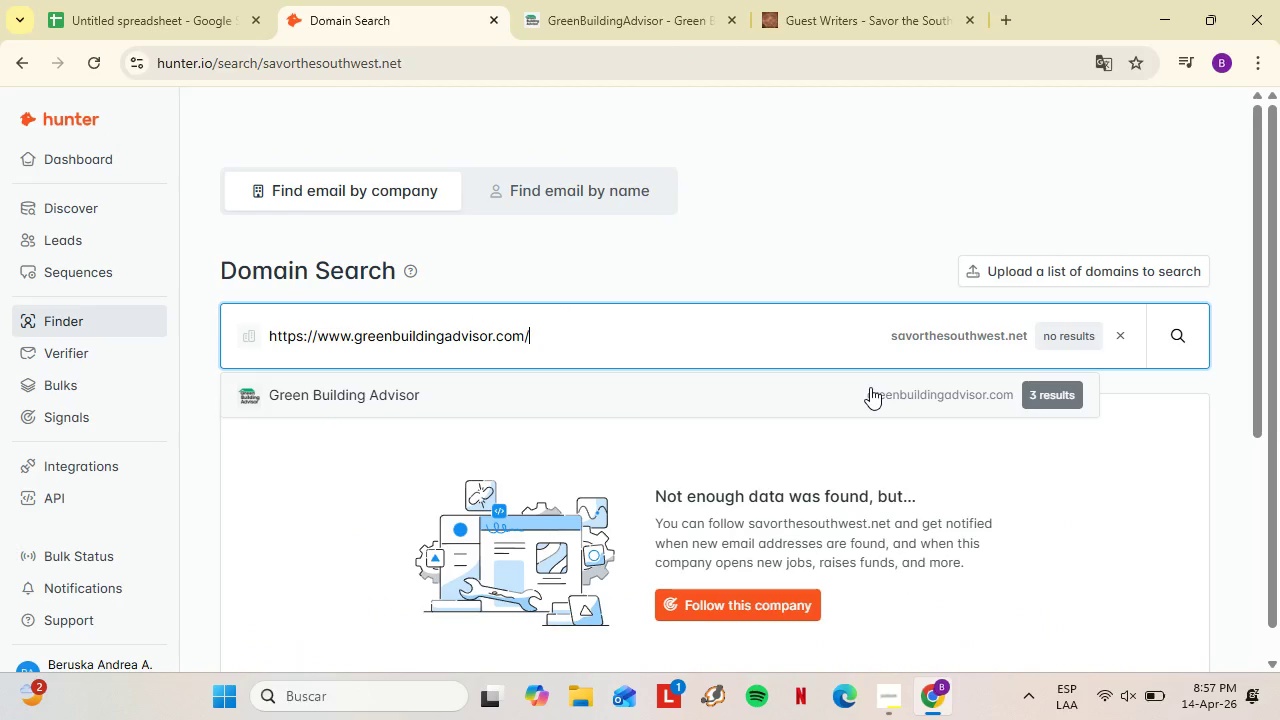 
left_click([870, 387])
 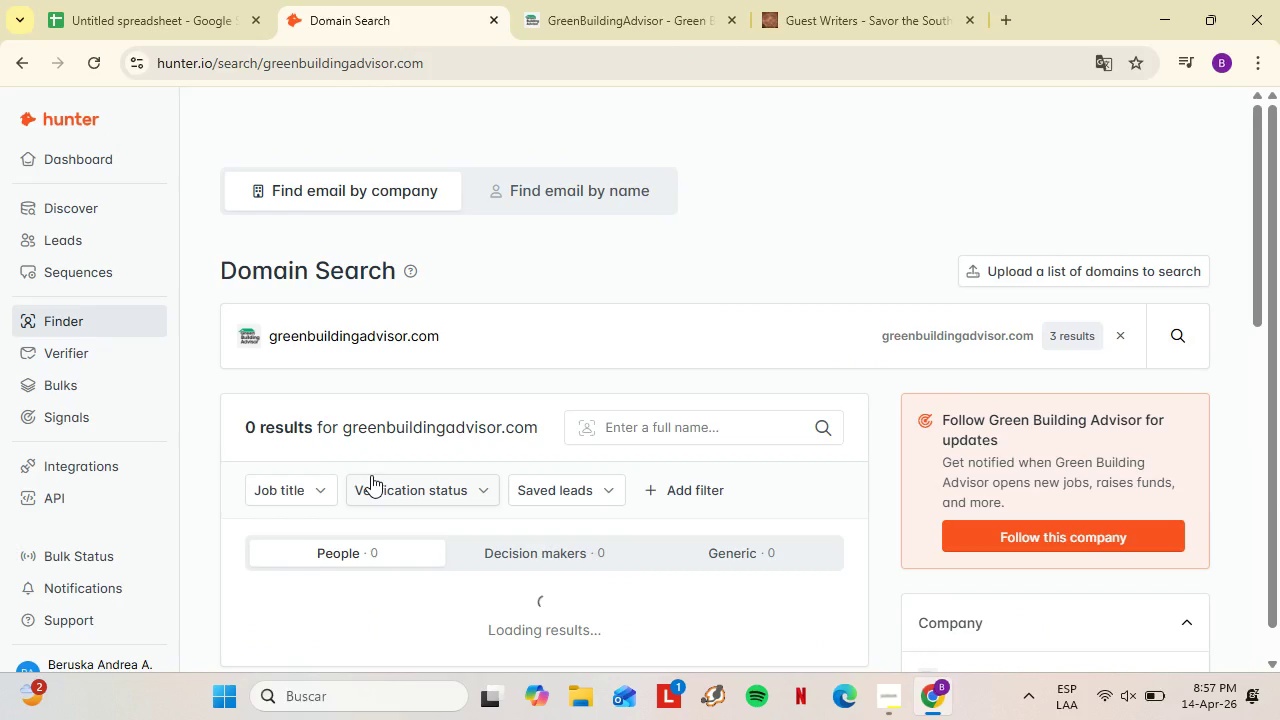 
left_click([259, 305])
 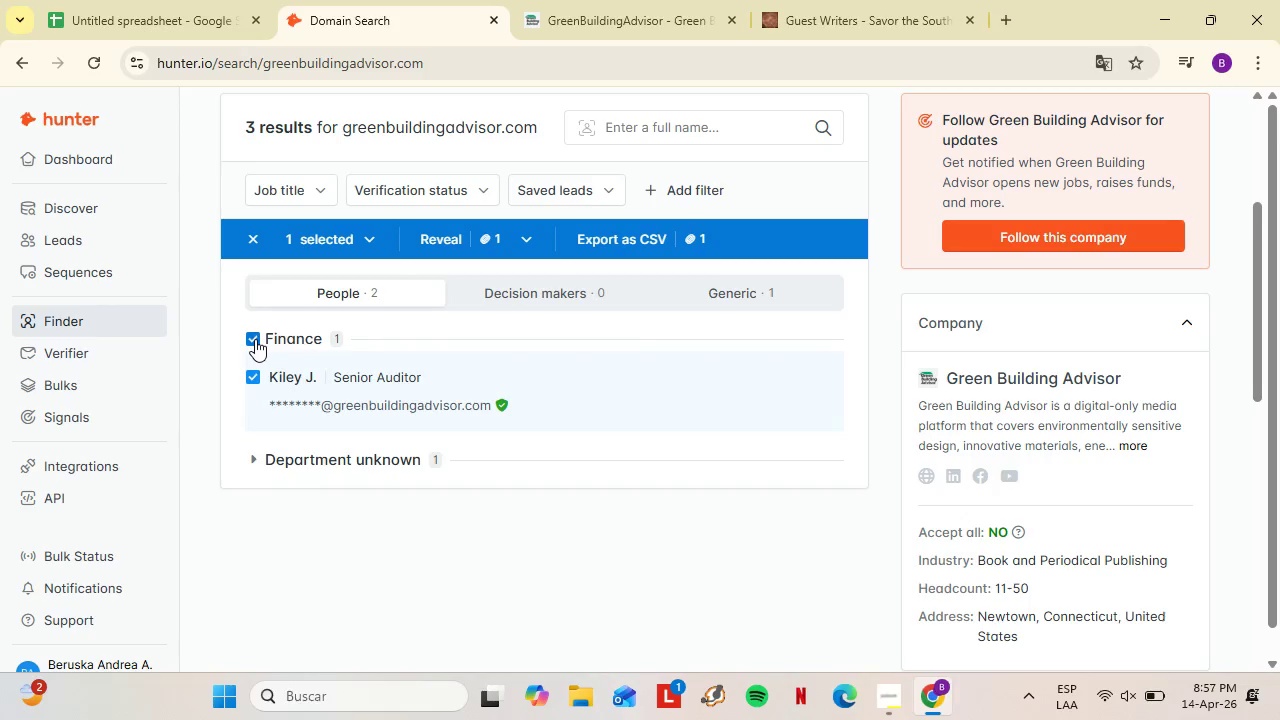 
scroll: coordinate [371, 475], scroll_direction: down, amount: 3.0
 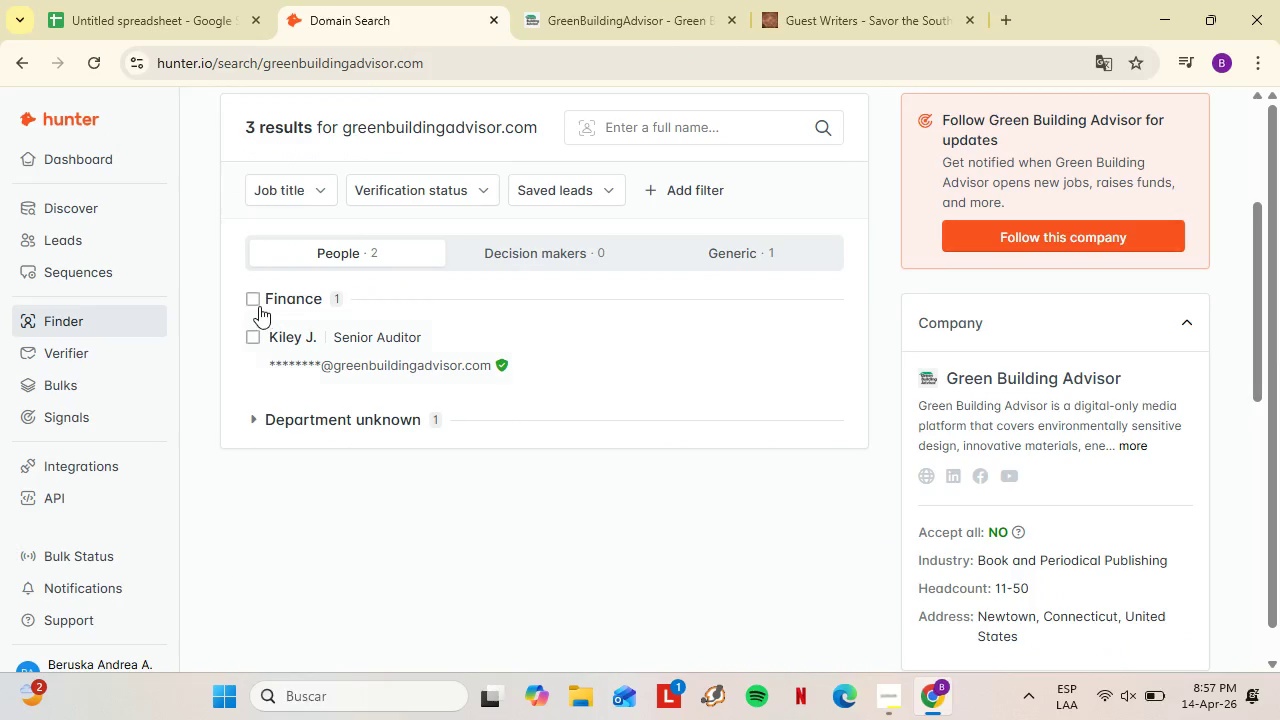 
left_click([255, 339])
 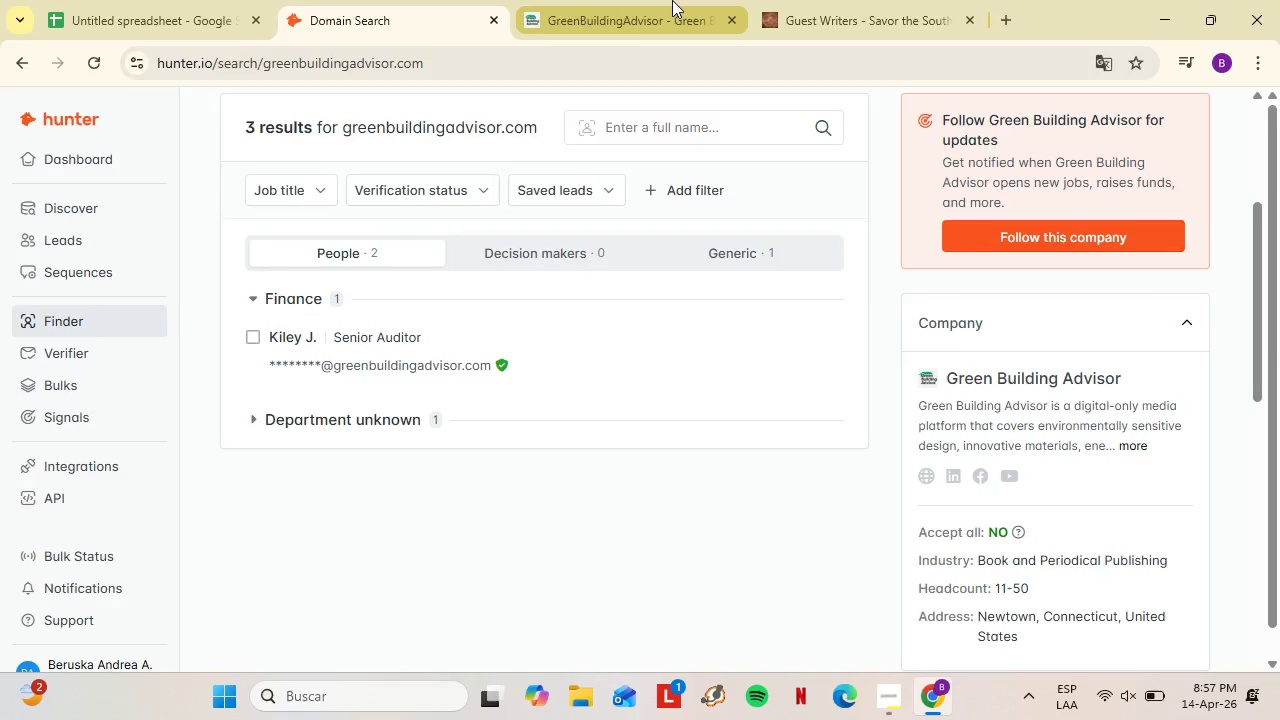 
left_click([672, 0])
 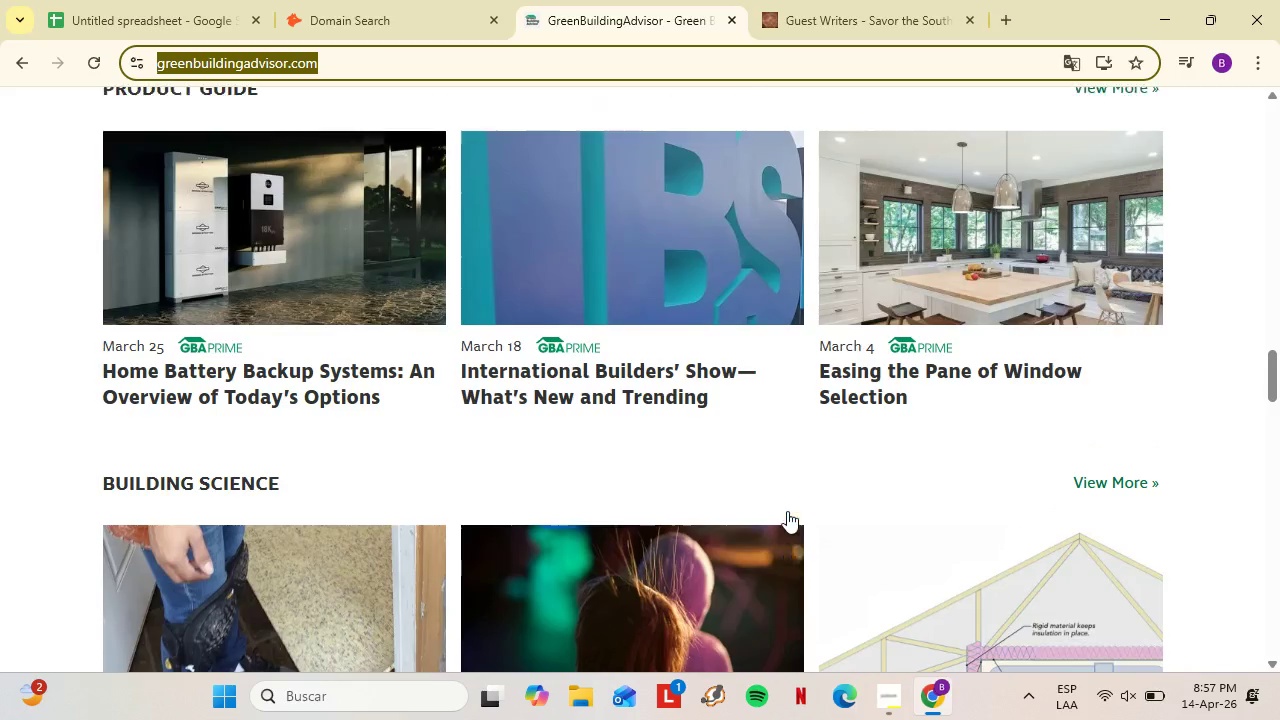 
scroll: coordinate [787, 511], scroll_direction: up, amount: 33.0
 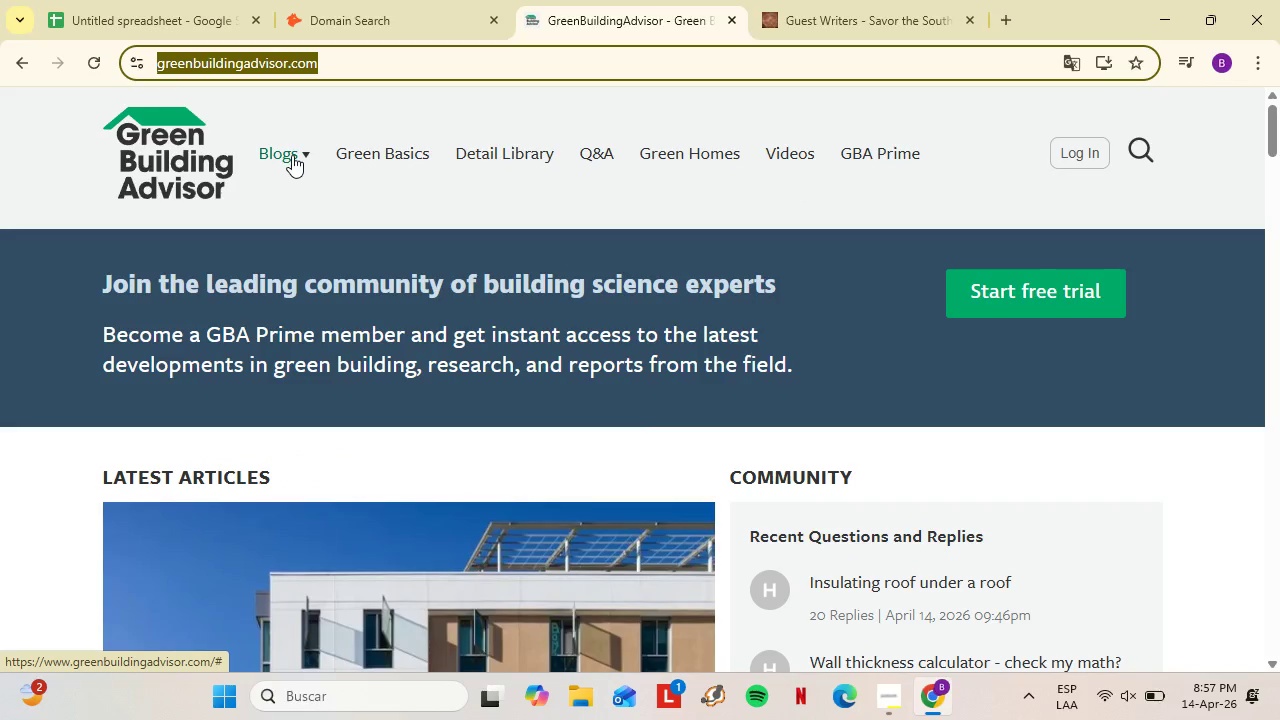 
left_click([287, 155])
 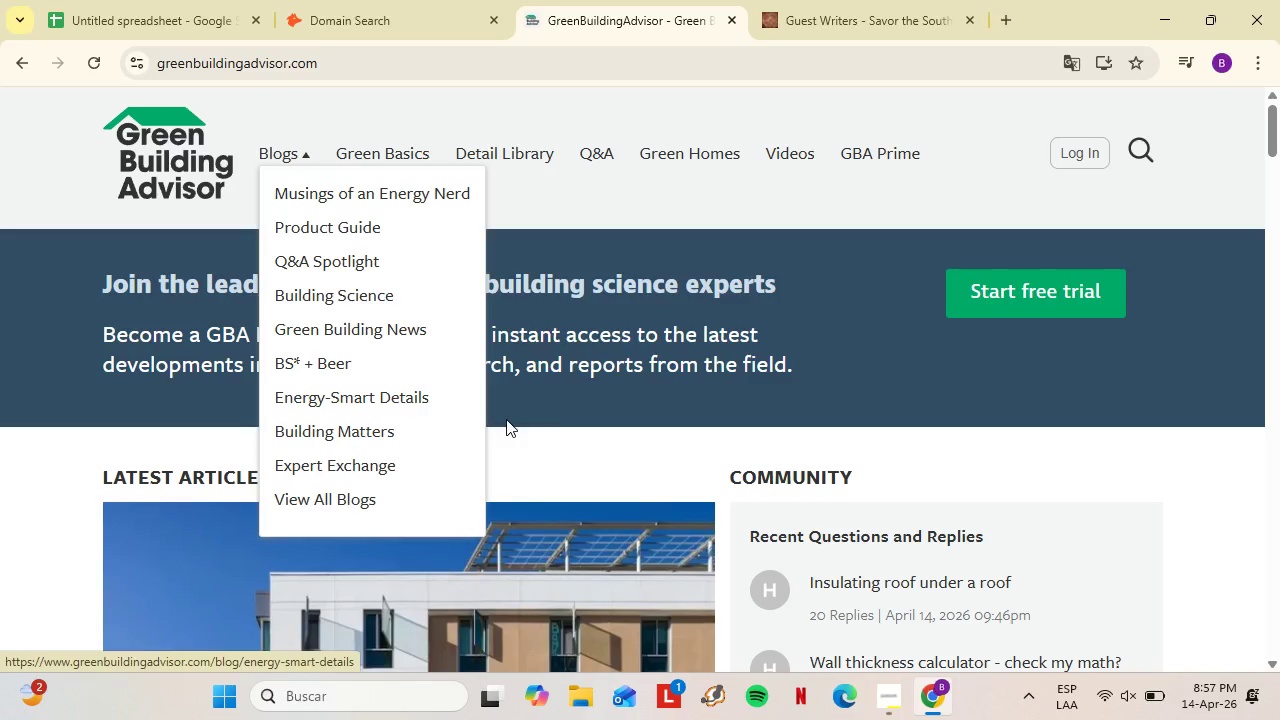 
left_click([577, 445])
 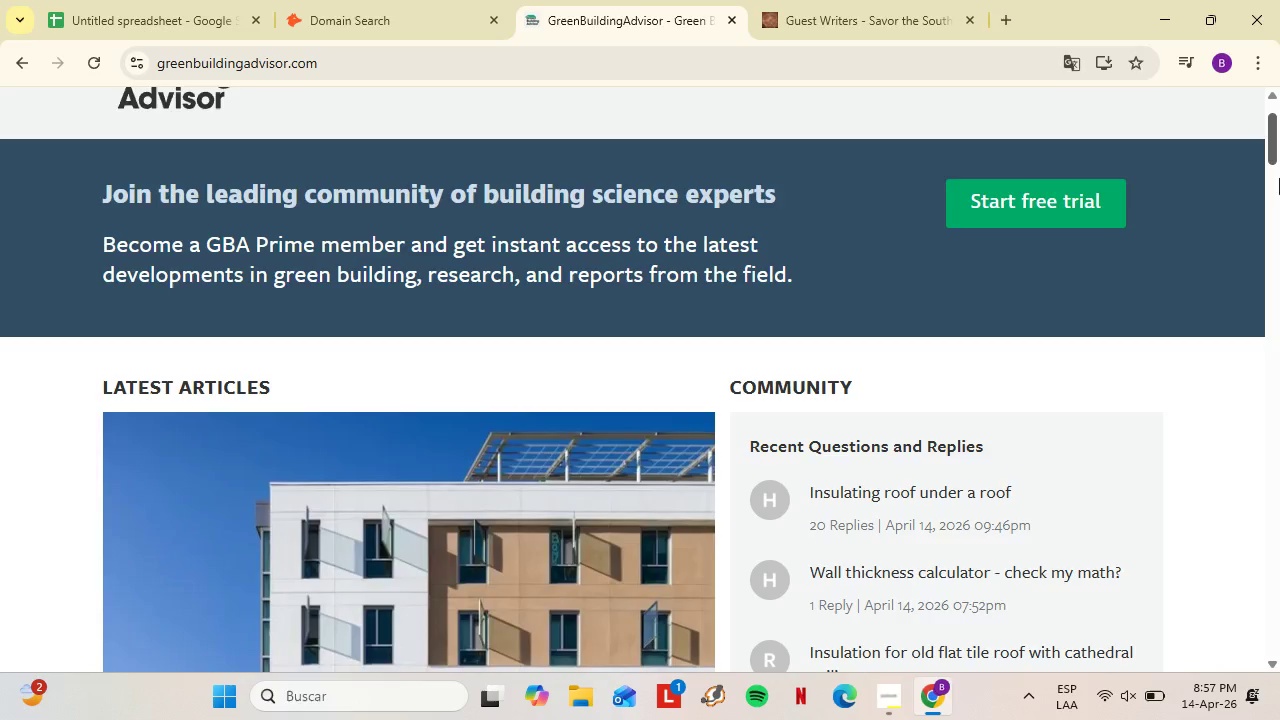 
left_click_drag(start_coordinate=[1279, 145], to_coordinate=[1279, 719])
 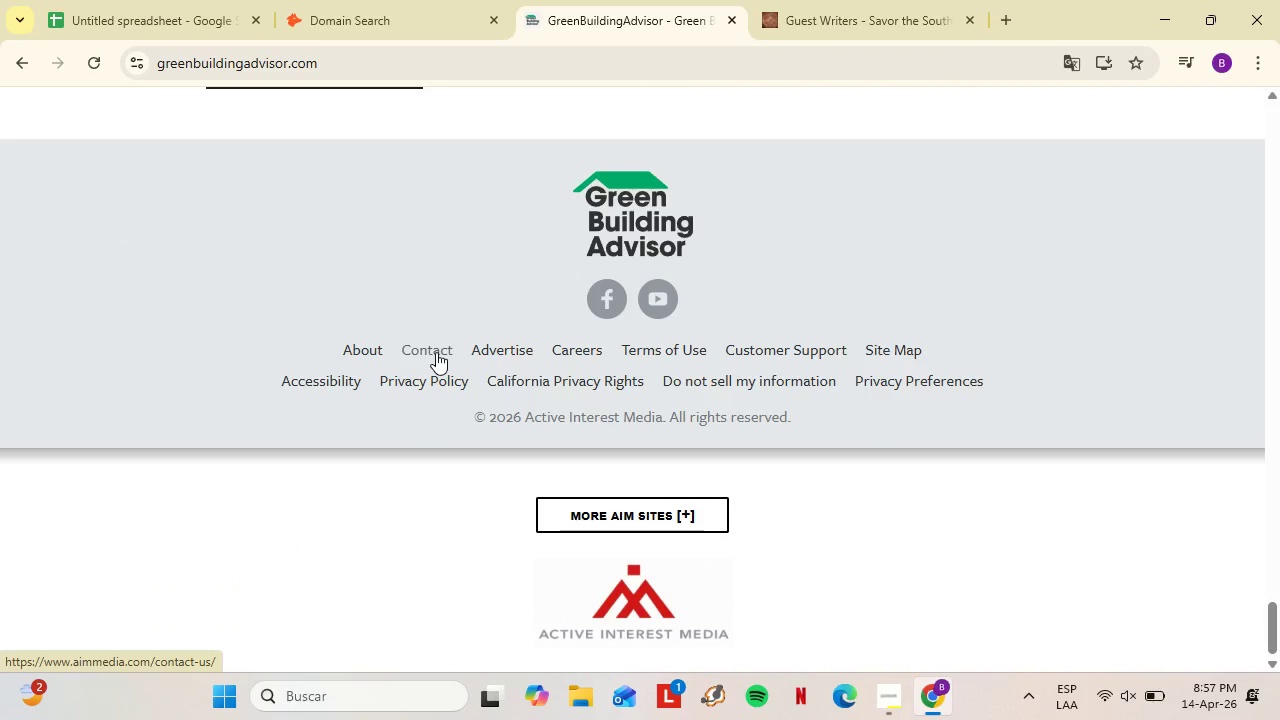 
left_click([436, 352])
 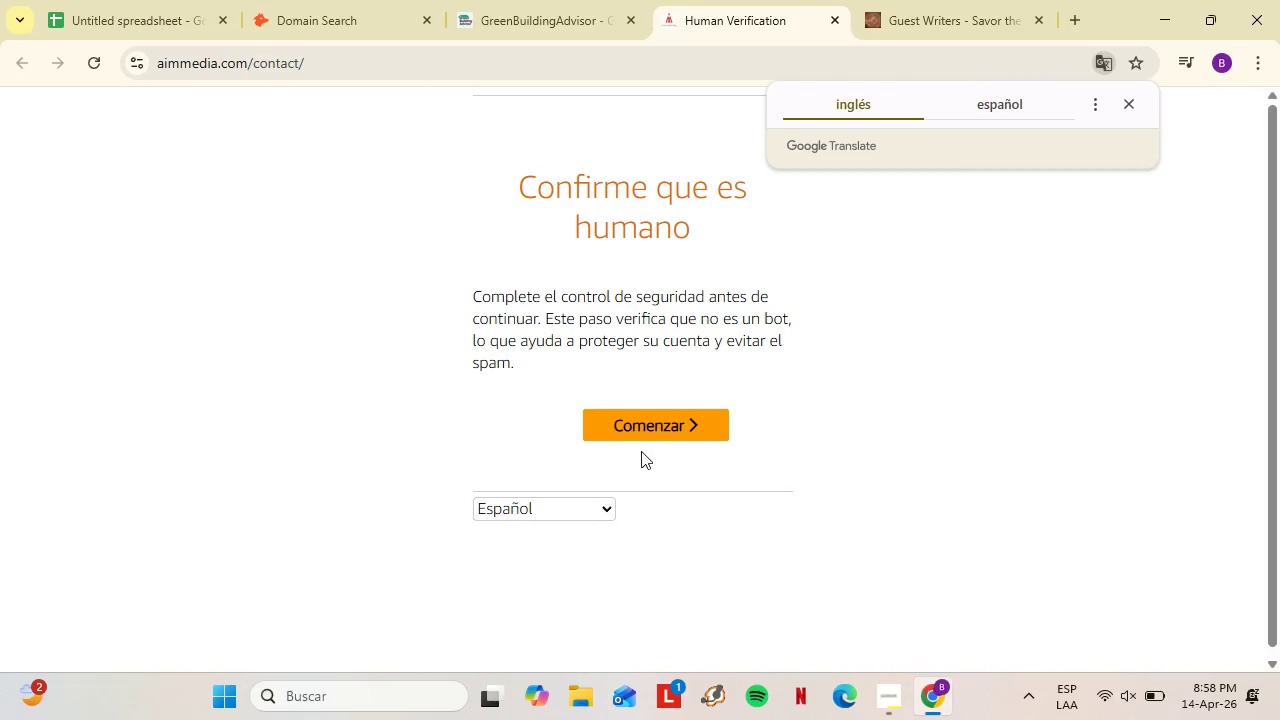 
left_click([630, 434])
 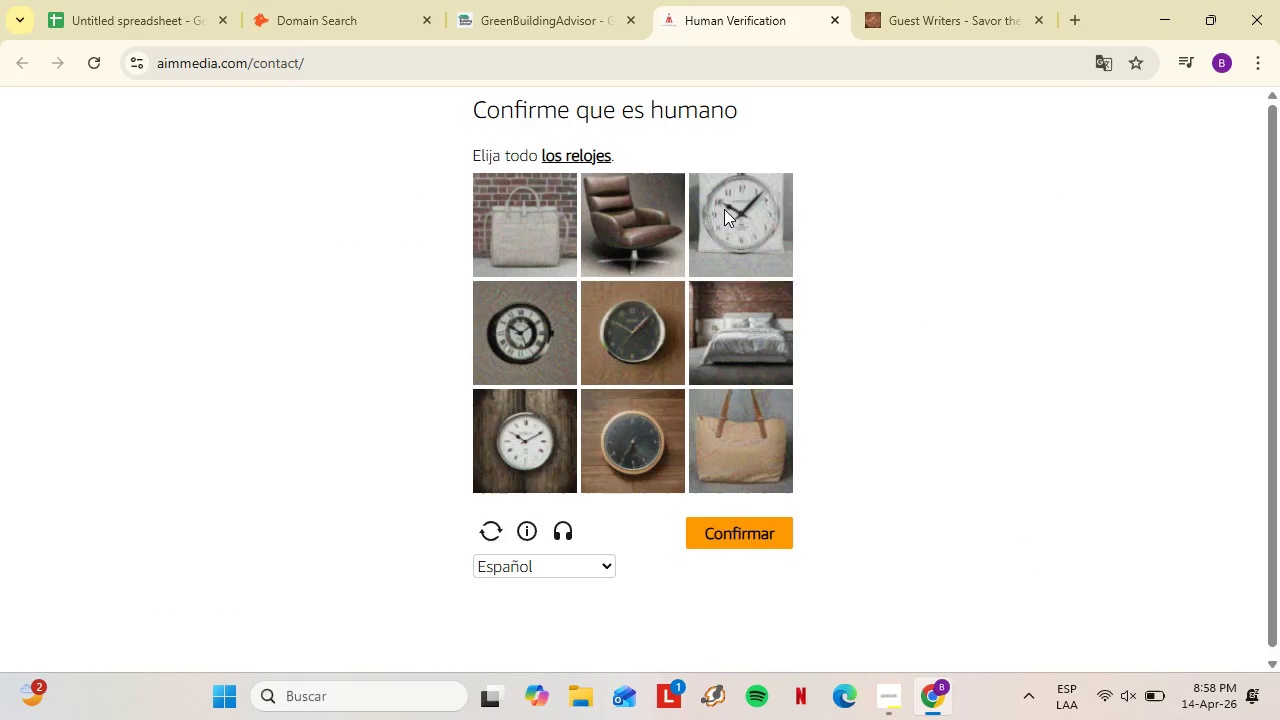 
double_click([616, 330])
 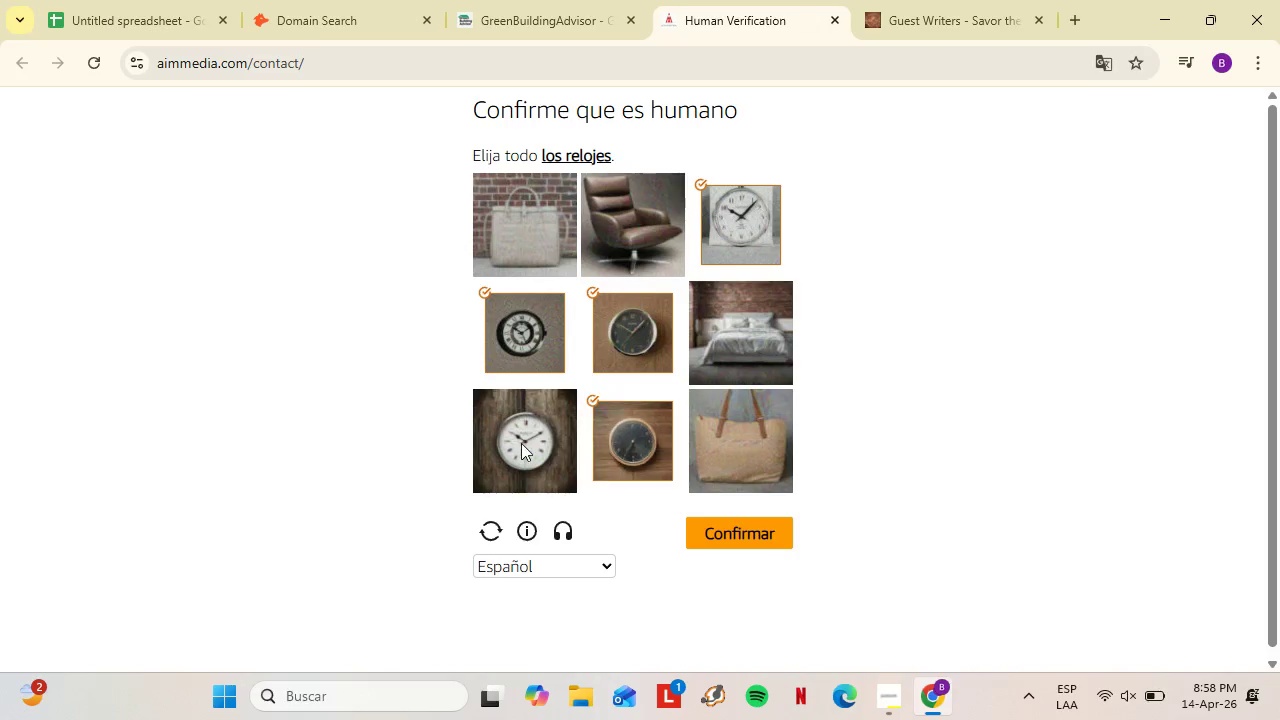 
triple_click([585, 445])
 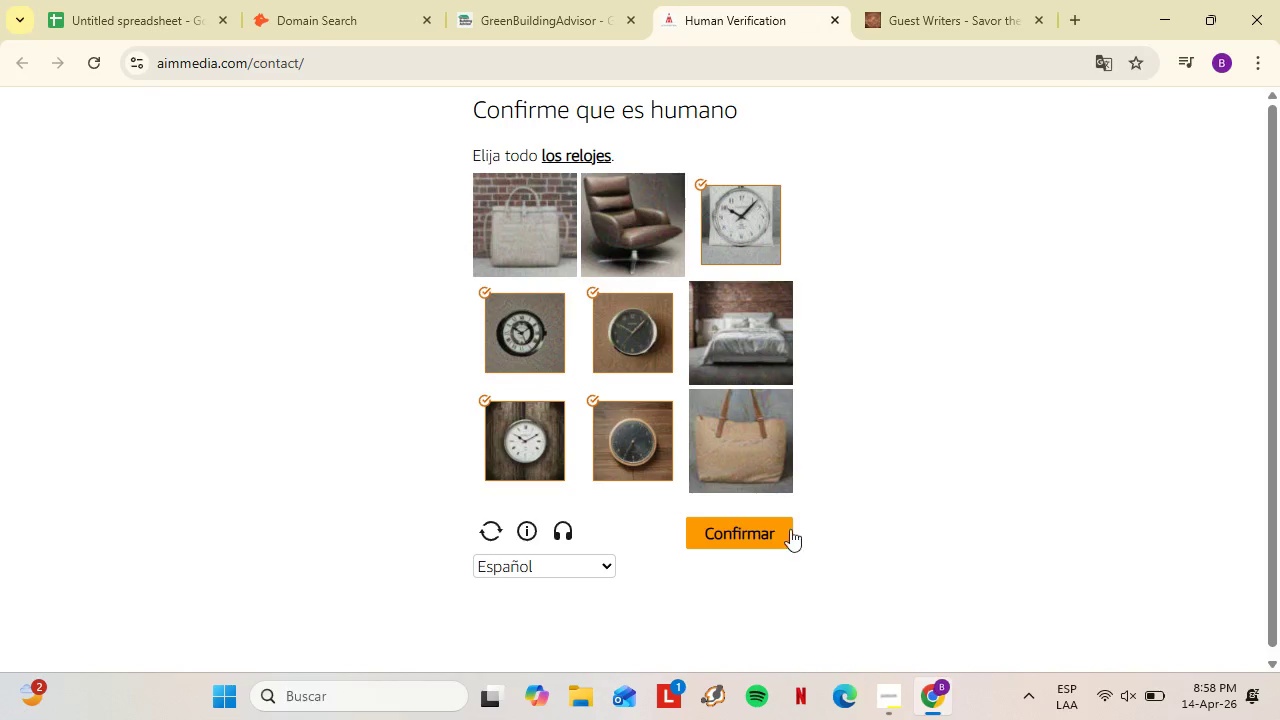 
triple_click([521, 443])
 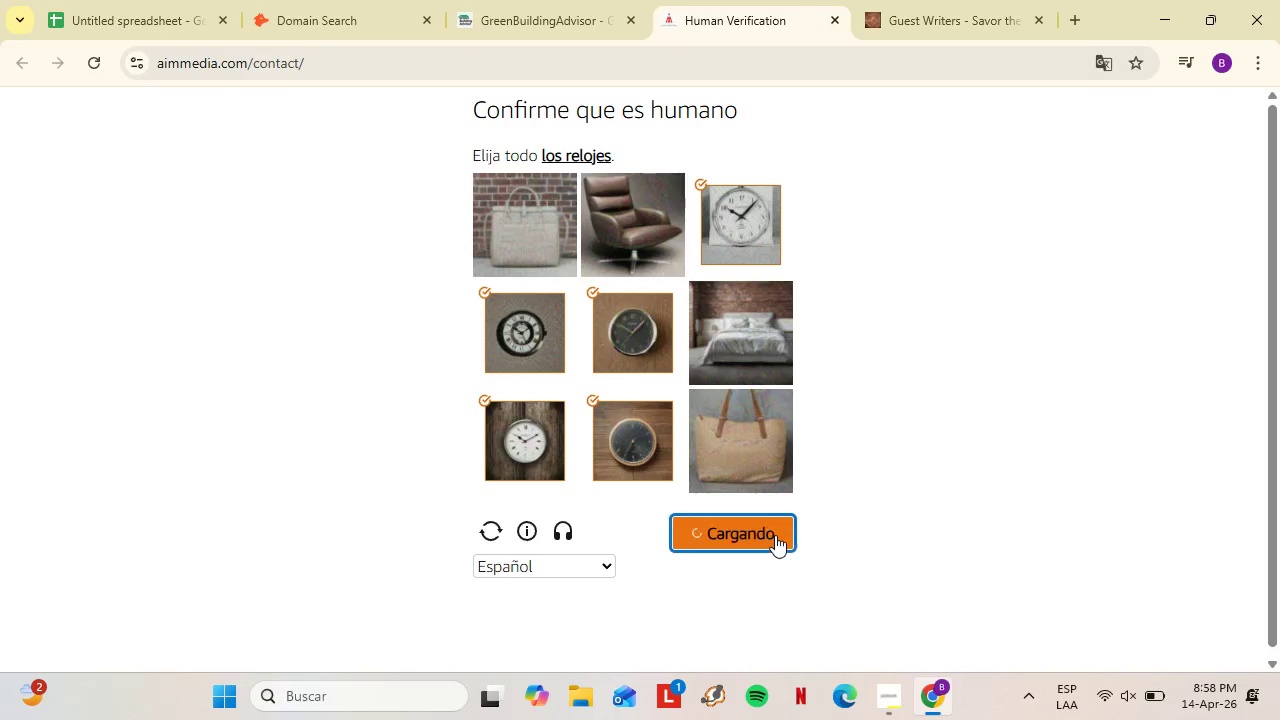 
left_click([775, 535])
 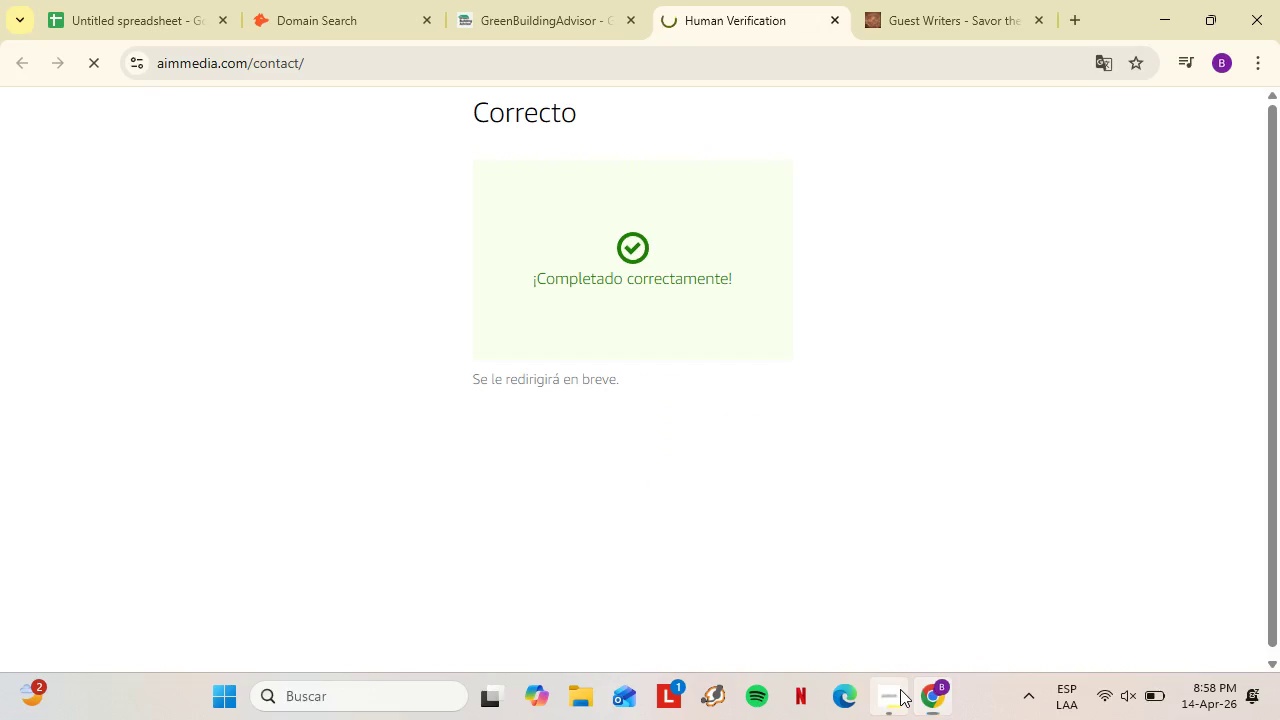 
left_click([900, 689])
 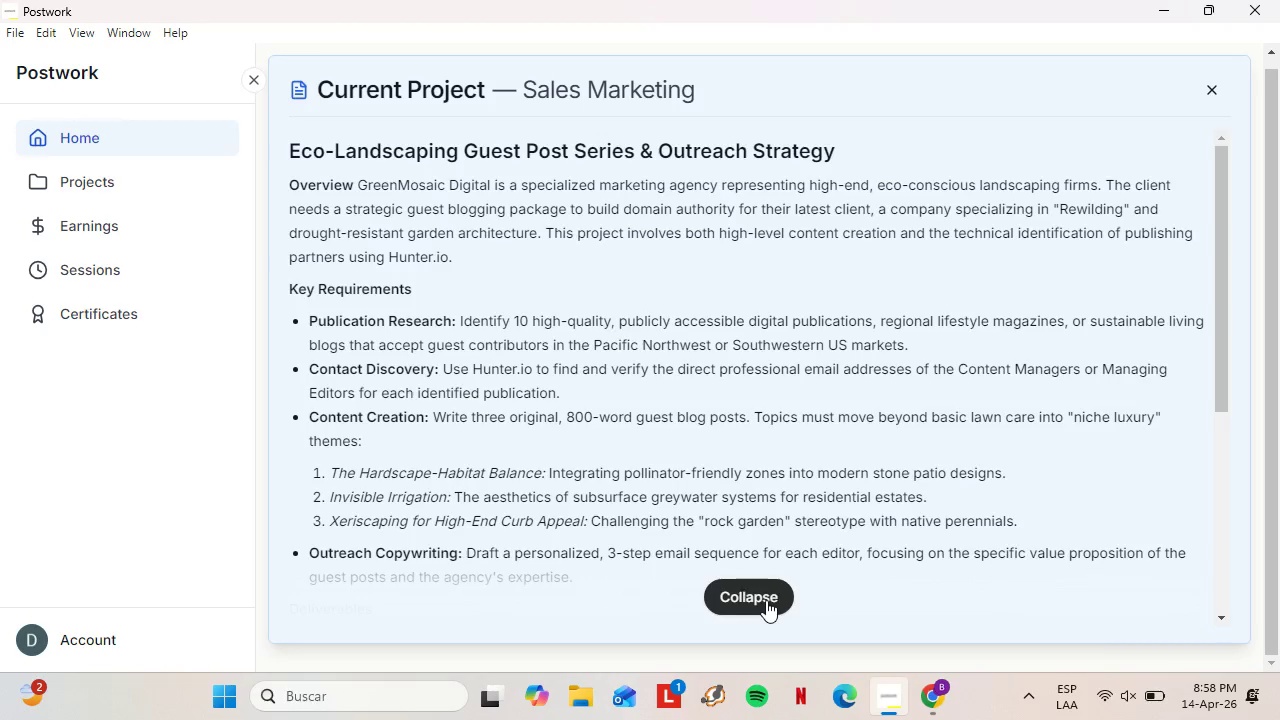 
left_click([766, 600])